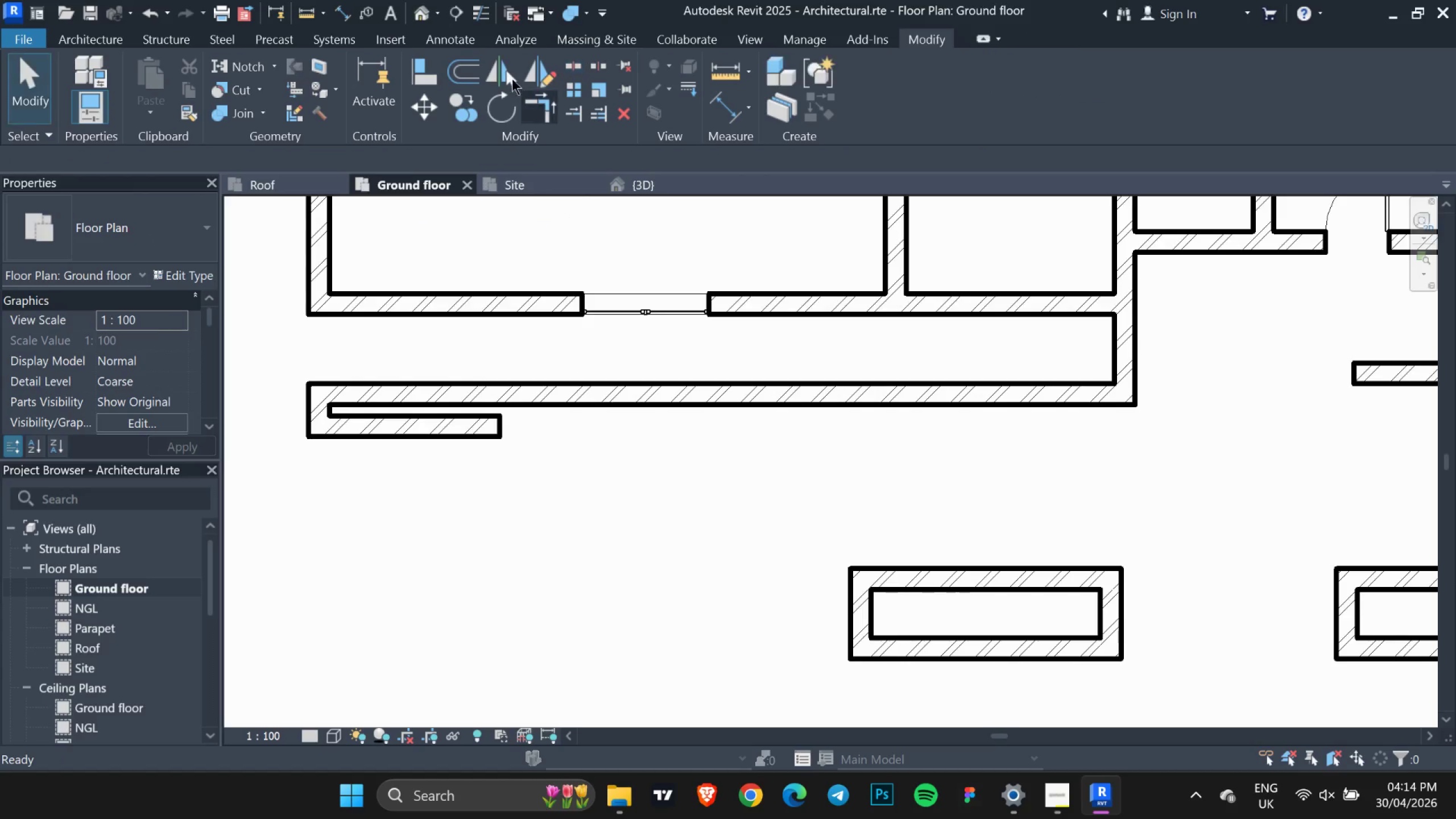 
key(Escape)
 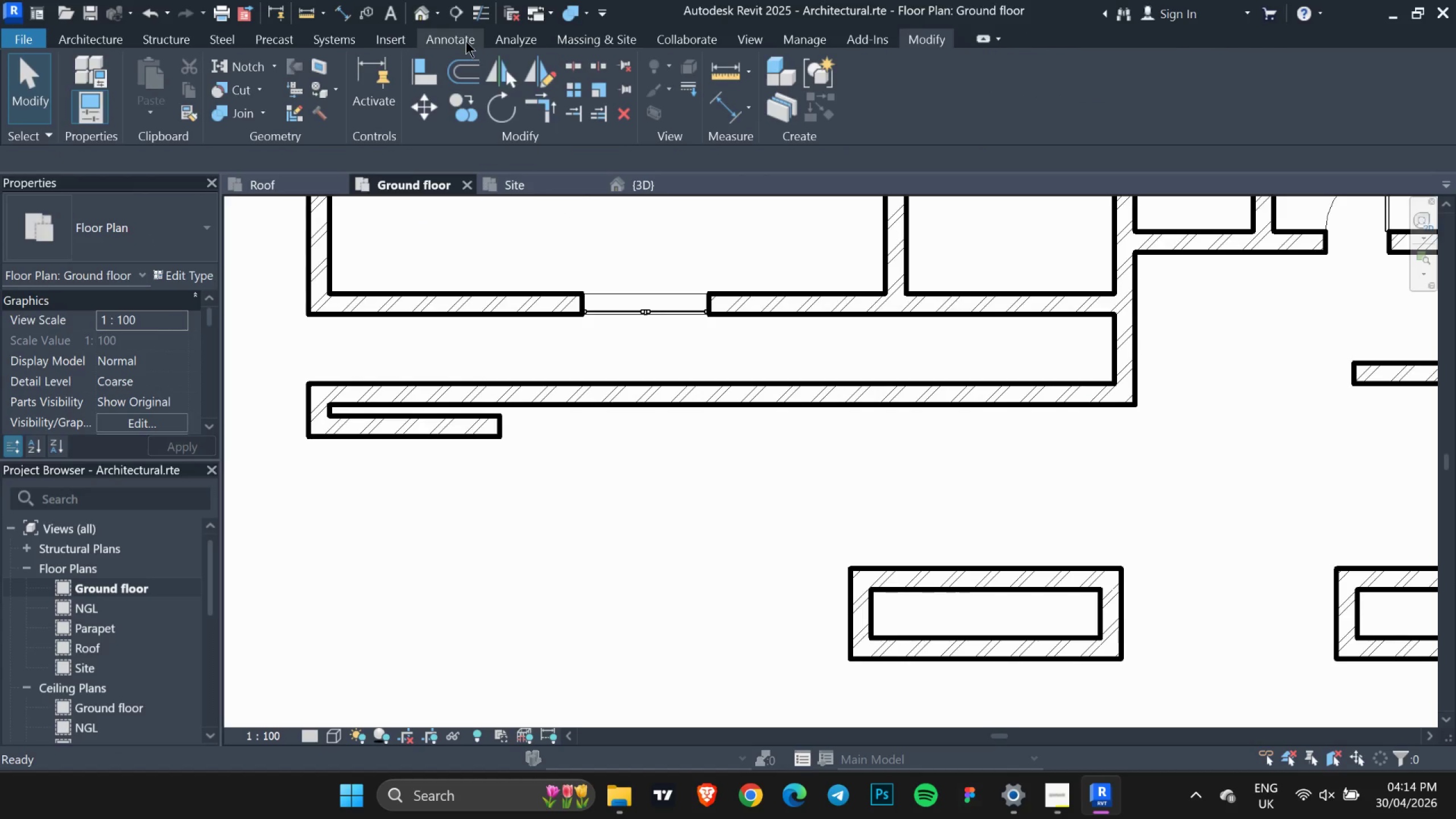 
left_click([466, 41])
 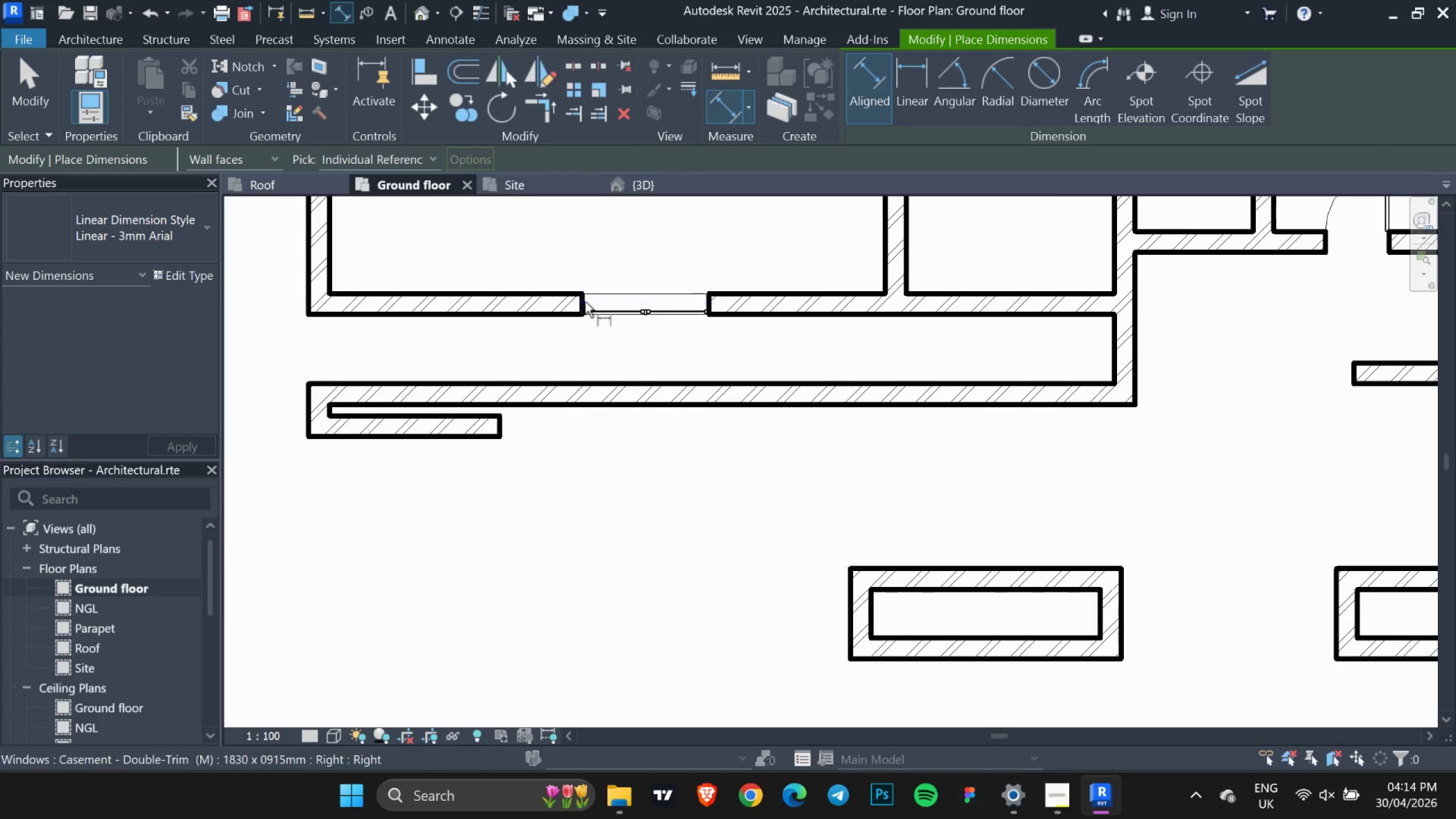 
left_click([594, 316])
 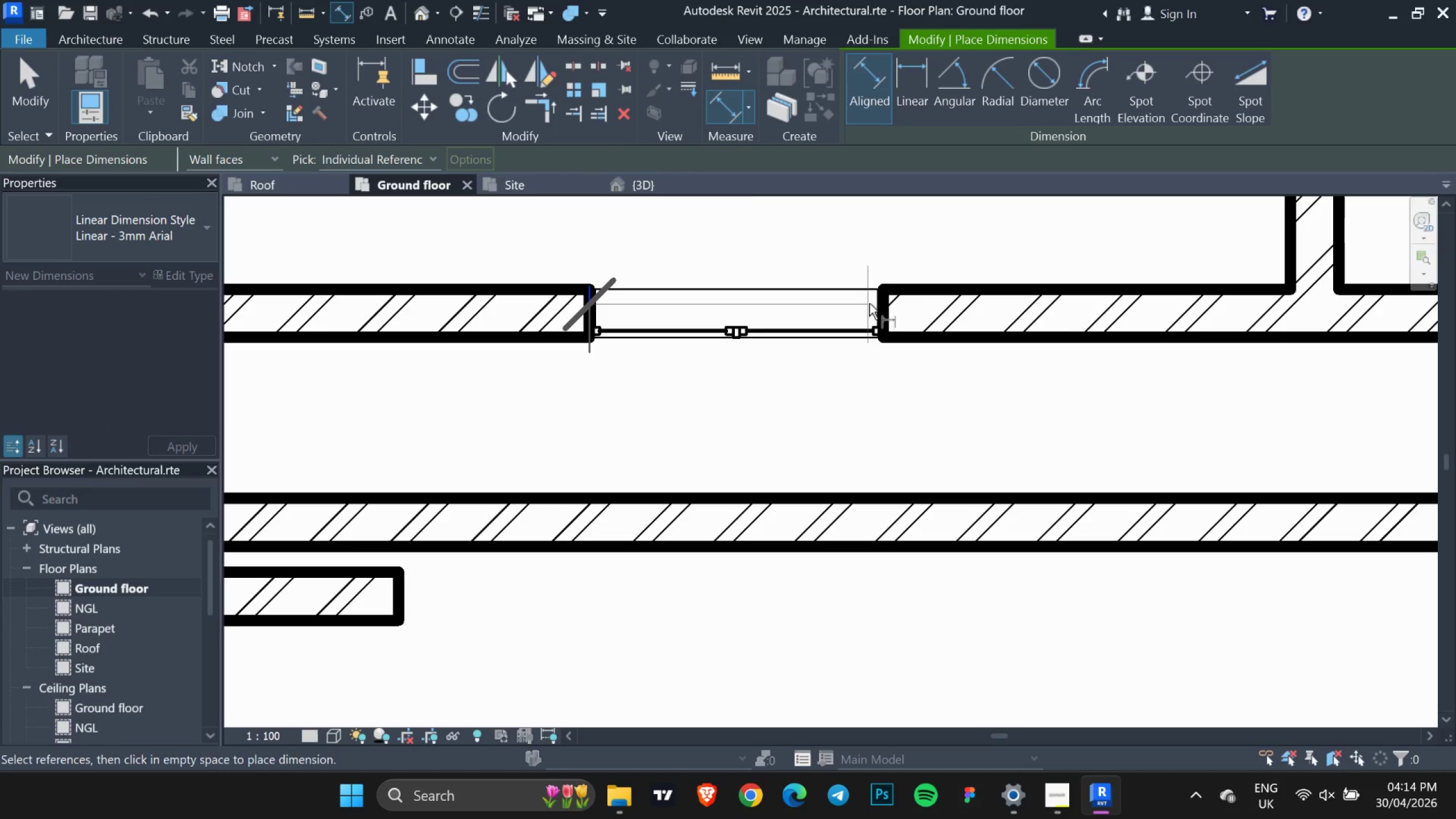 
scroll: coordinate [577, 297], scroll_direction: up, amount: 6.0
 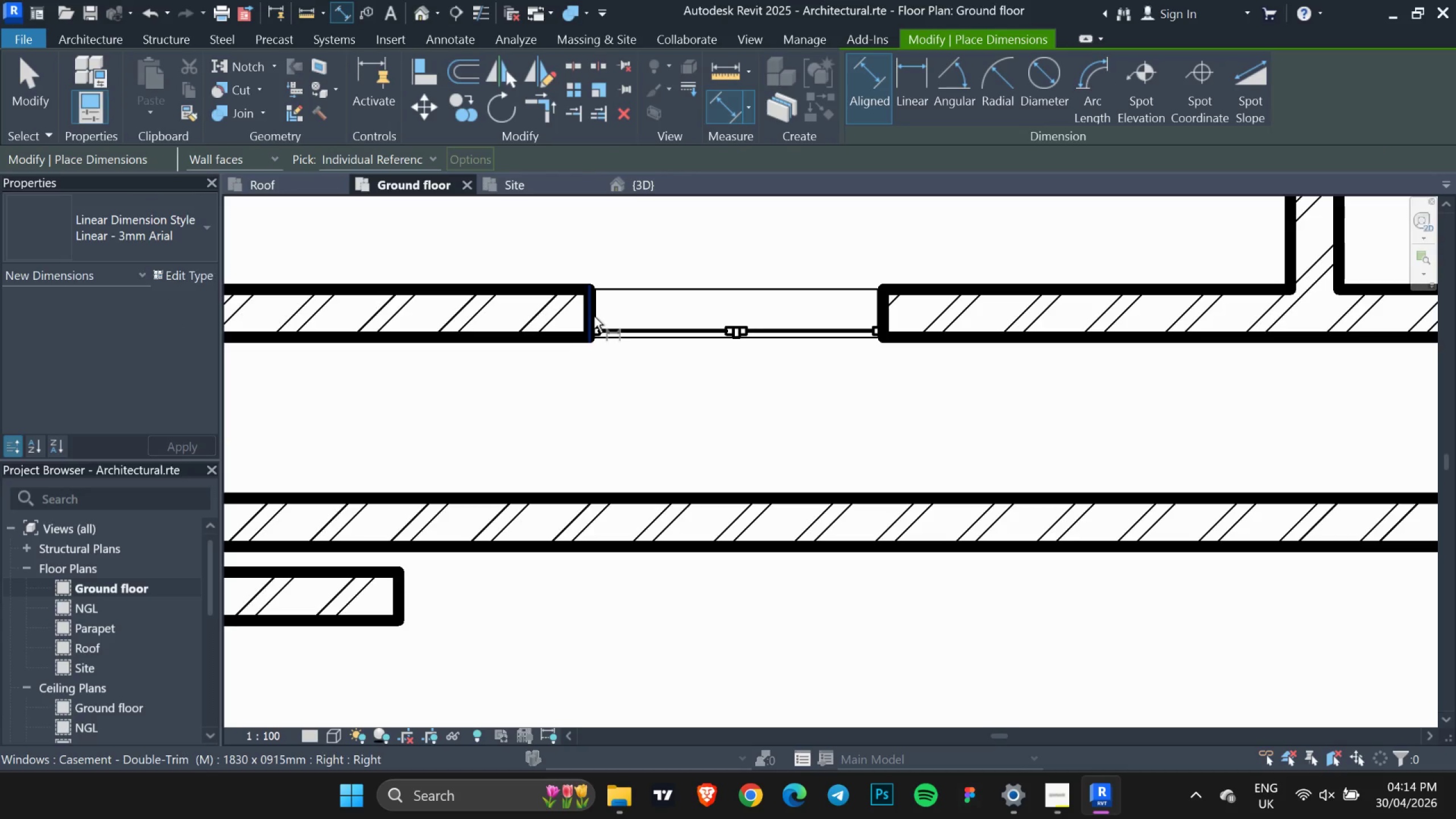 
left_click_drag(start_coordinate=[874, 300], to_coordinate=[878, 300])
 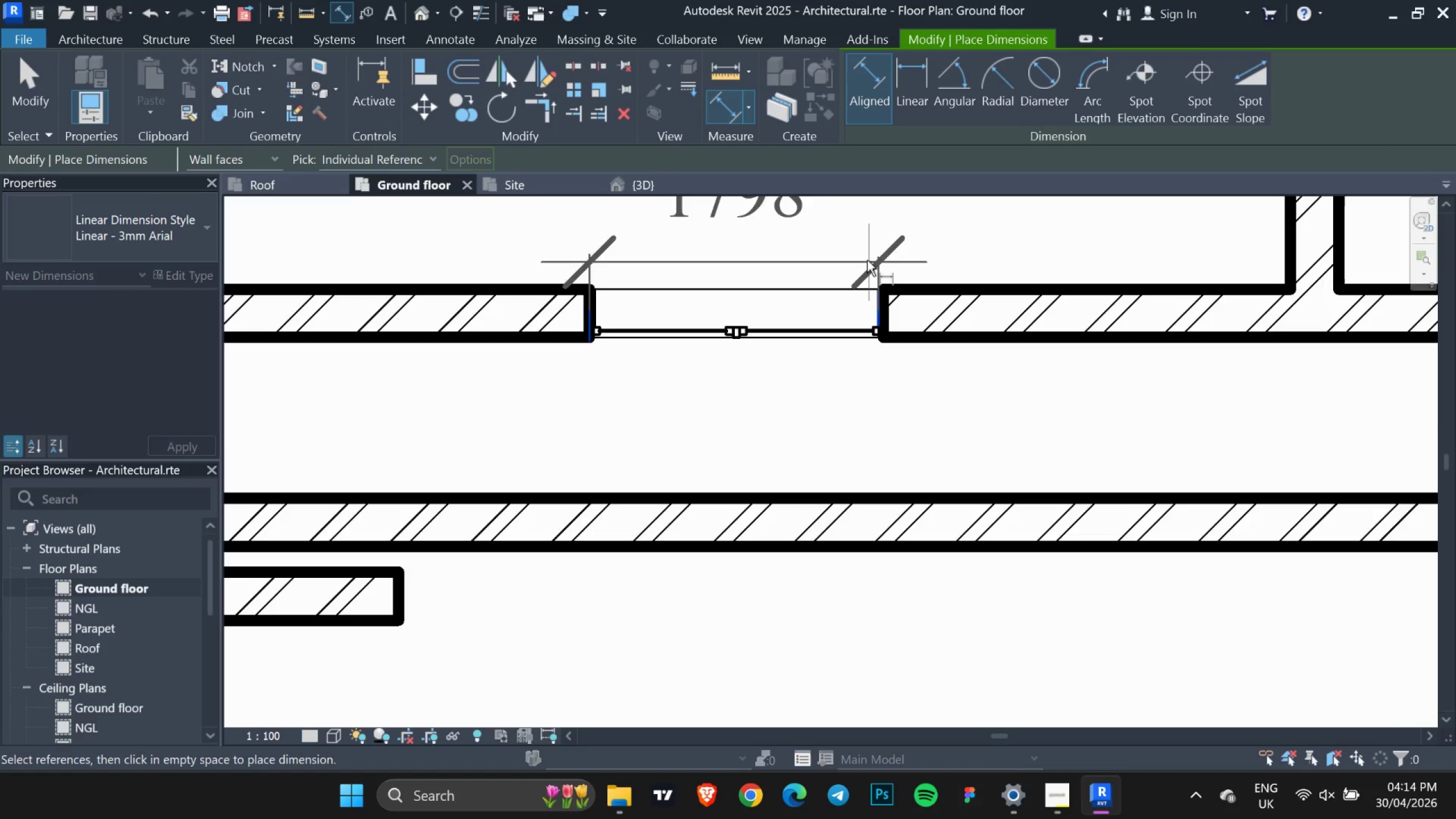 
scroll: coordinate [899, 369], scroll_direction: down, amount: 8.0
 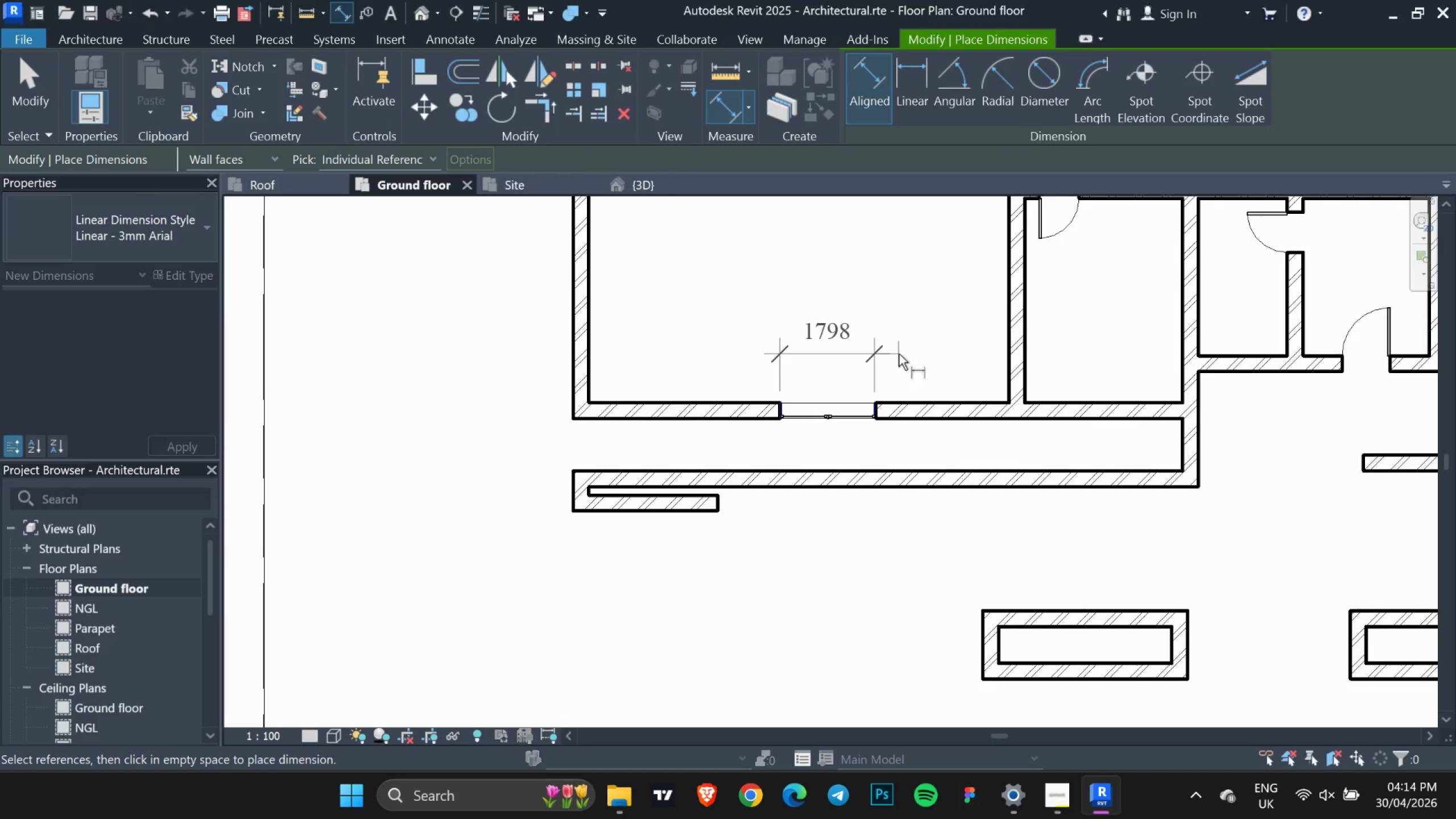 
left_click([899, 354])
 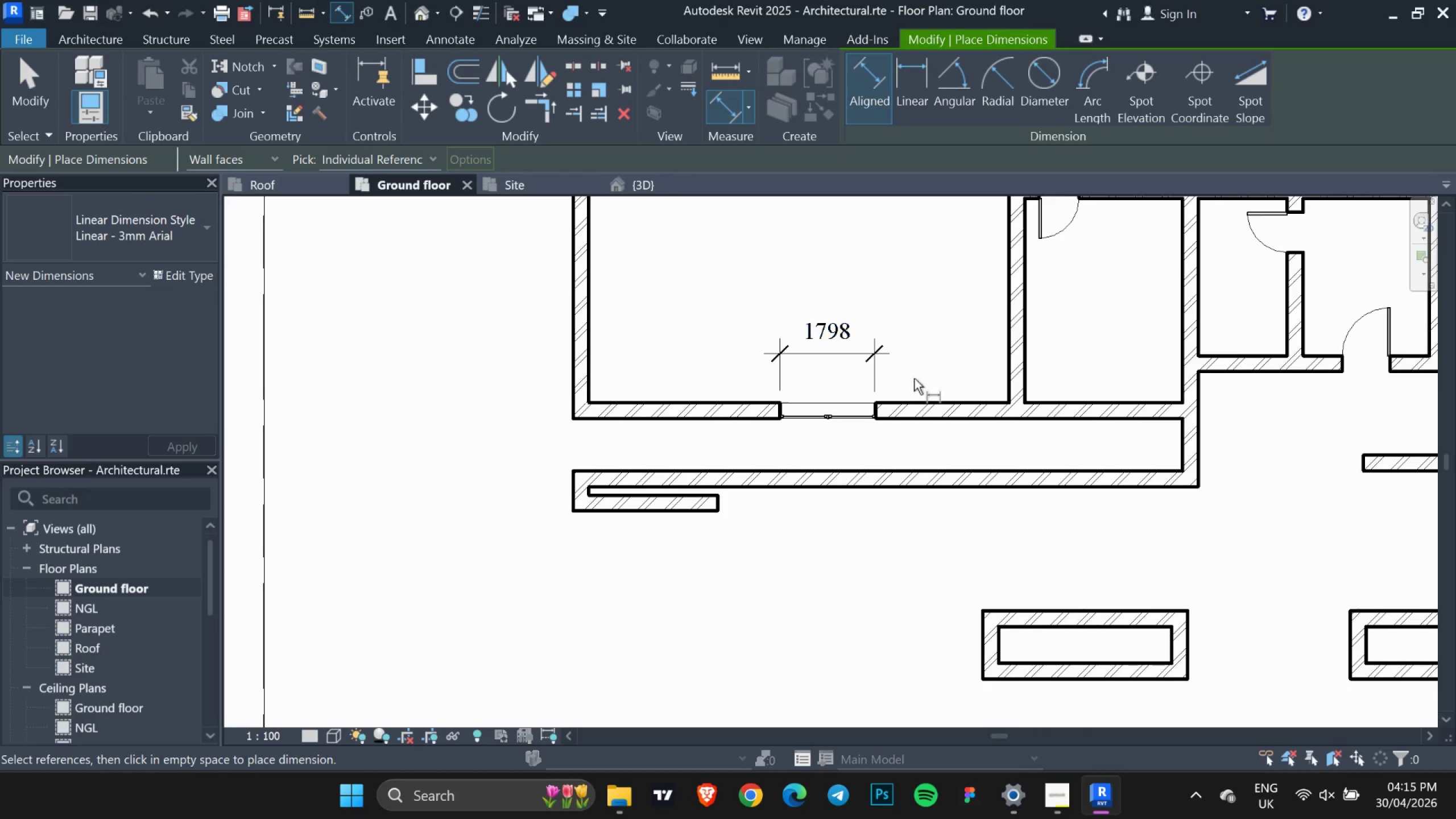 
key(Escape)
 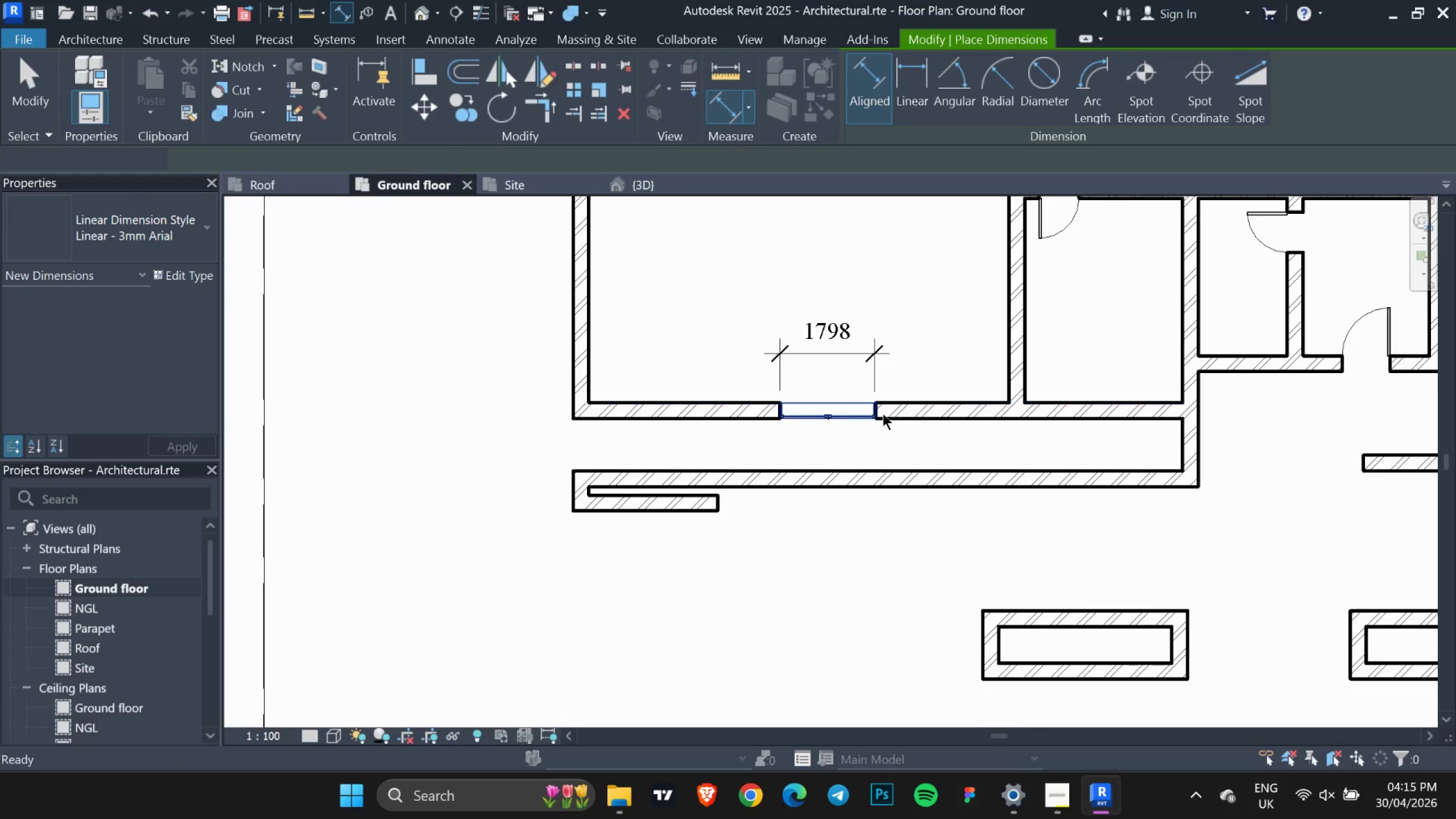 
key(Escape)
 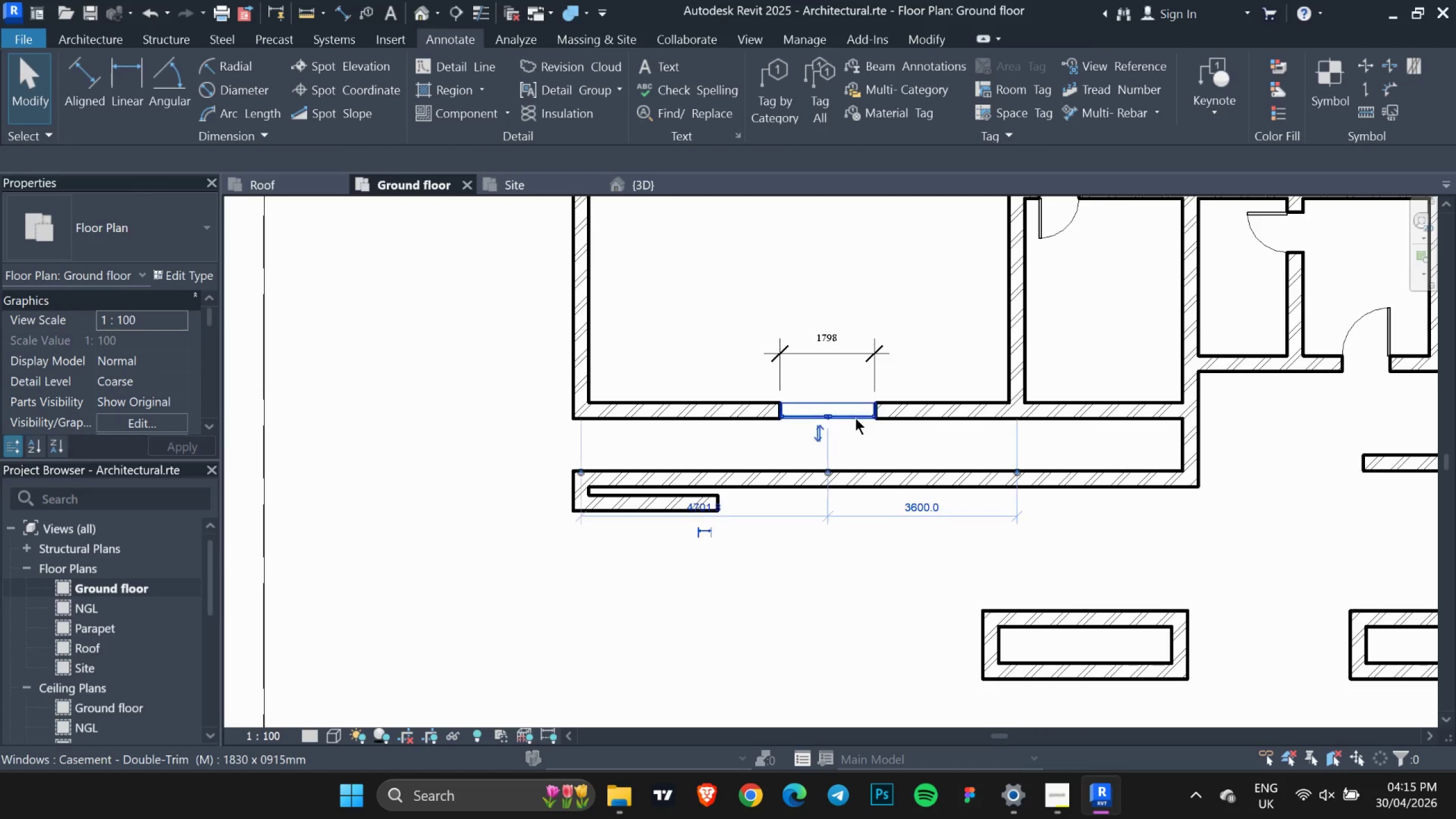 
left_click([855, 418])
 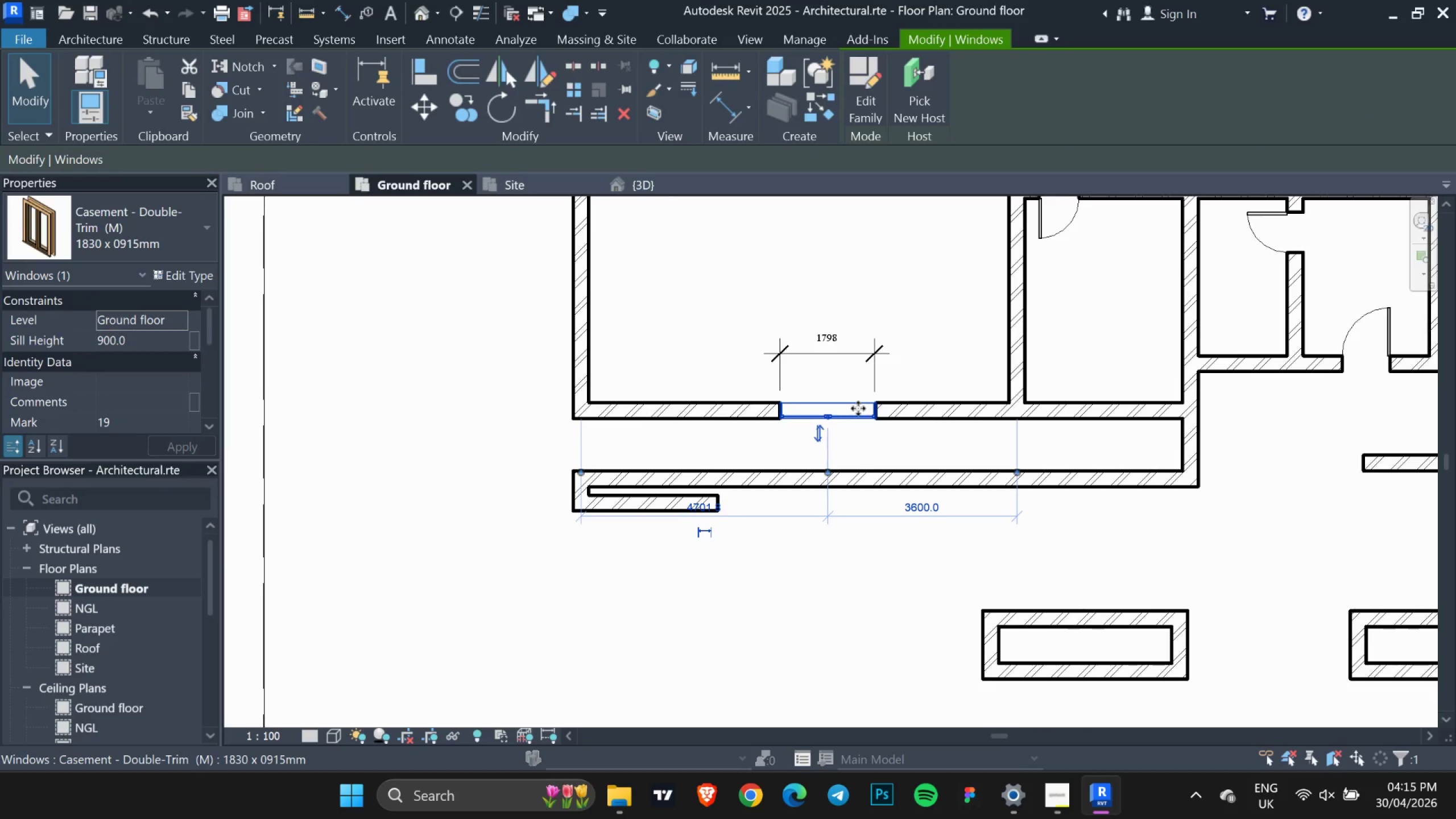 
left_click_drag(start_coordinate=[858, 408], to_coordinate=[704, 410])
 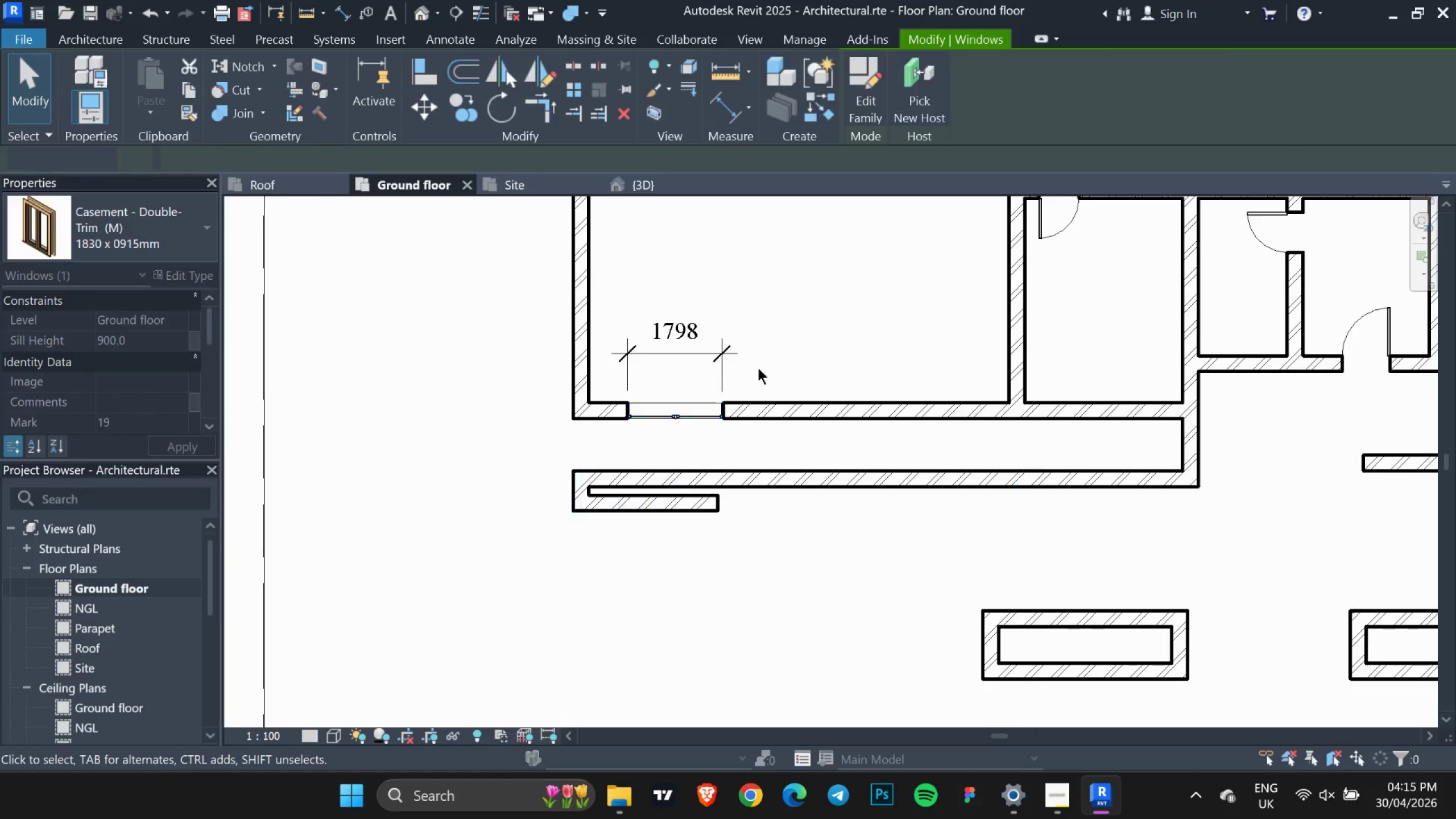 
key(Escape)
 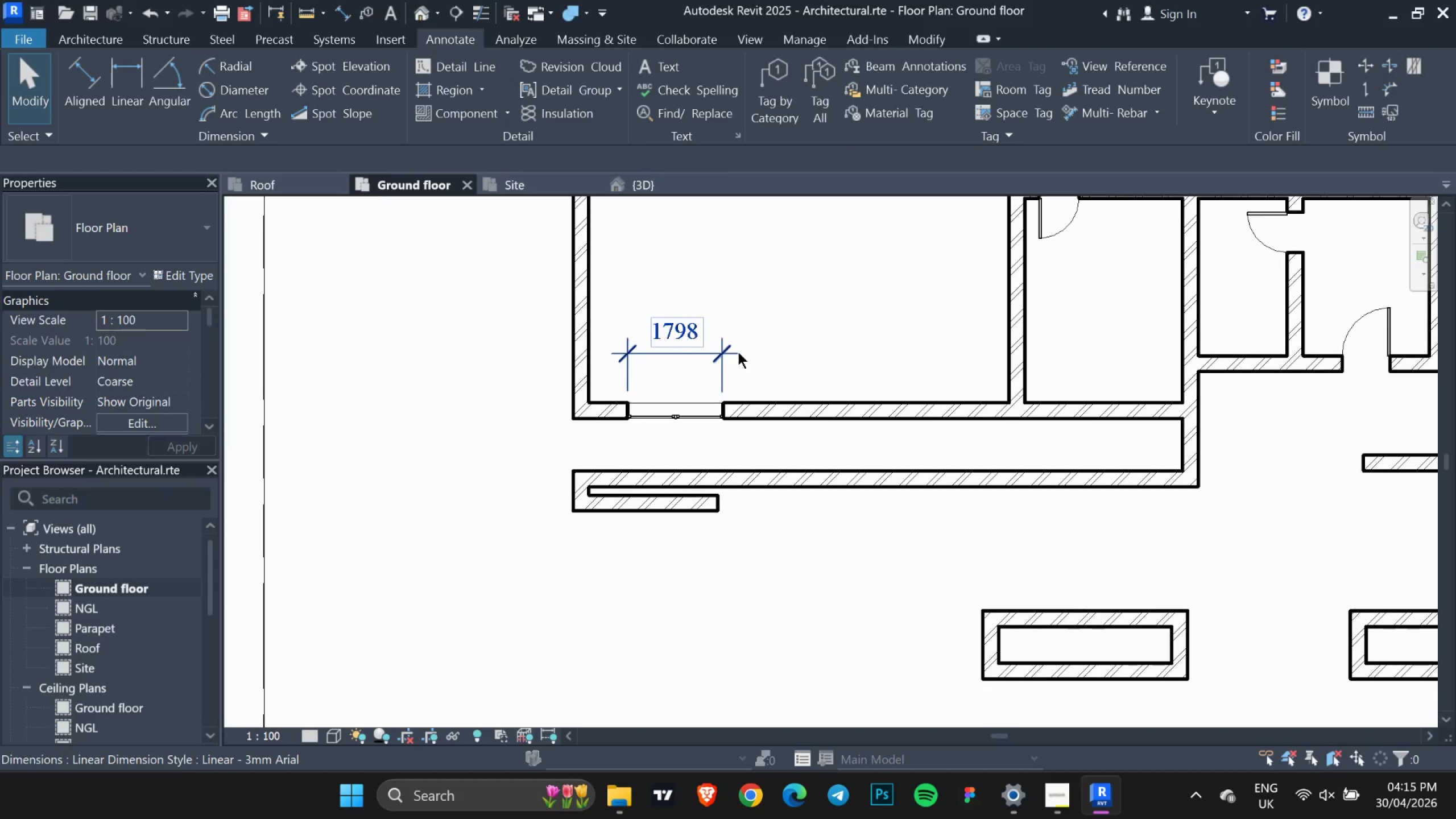 
left_click([738, 352])
 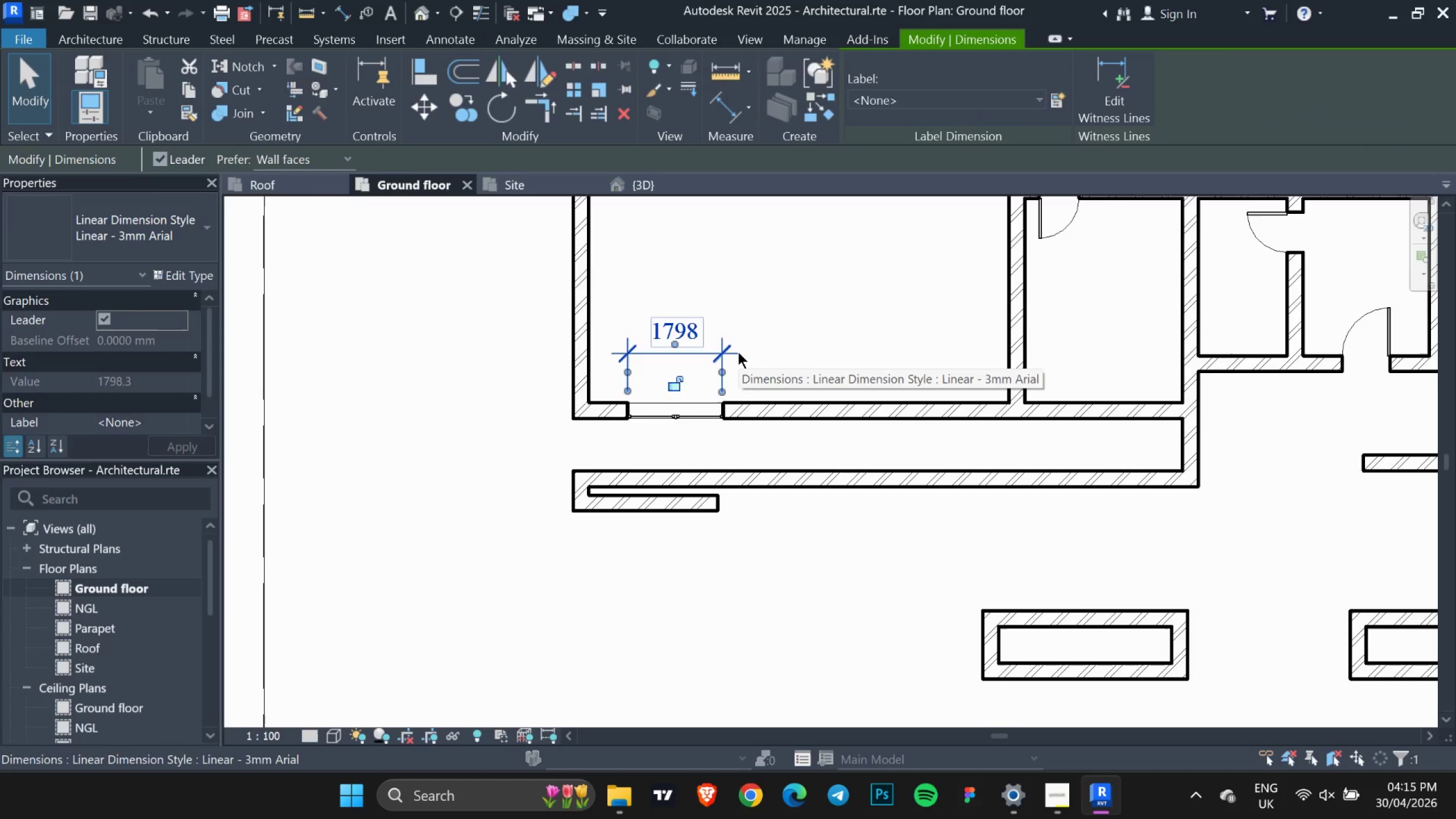 
key(Delete)
 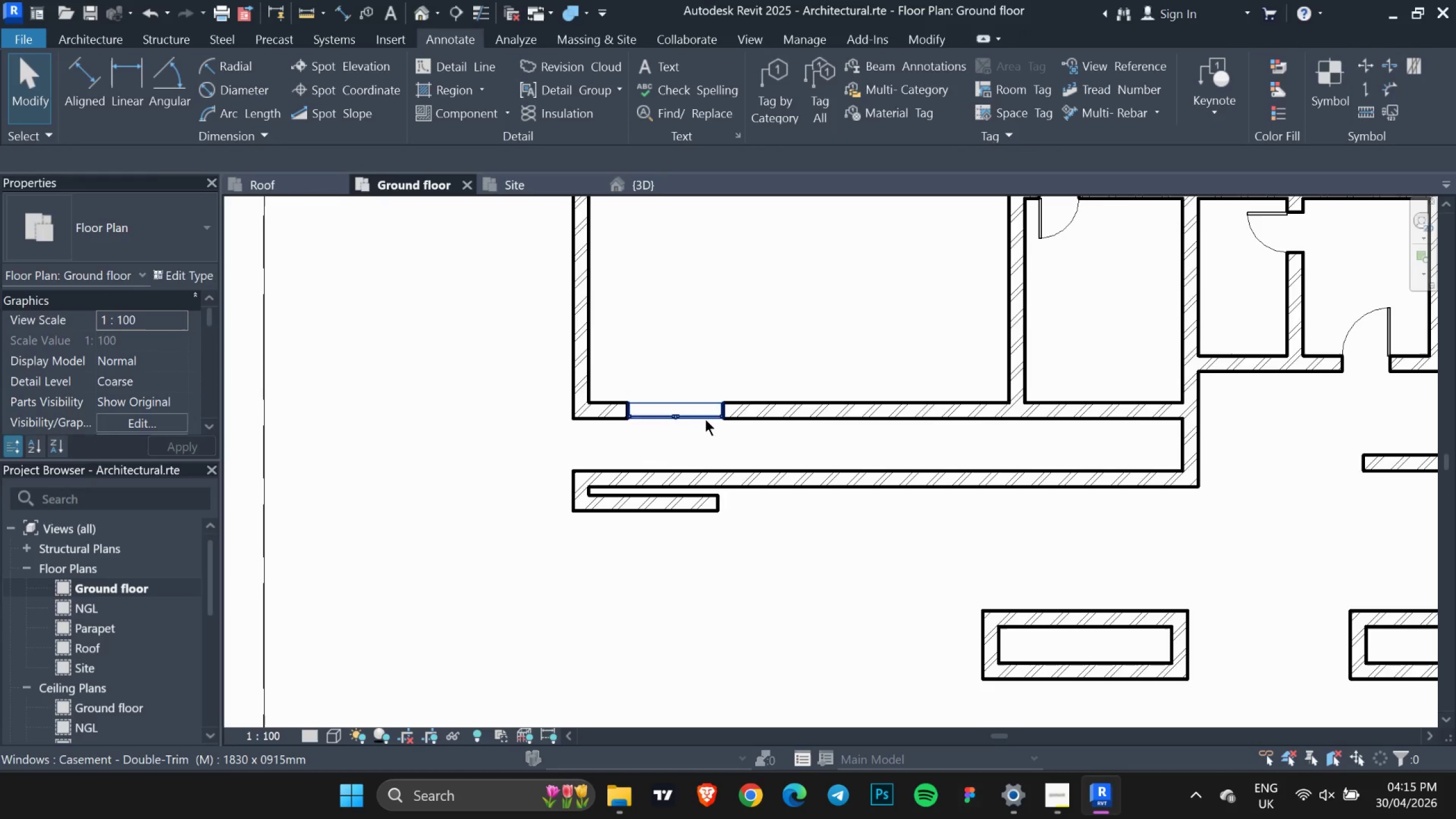 
left_click([705, 419])
 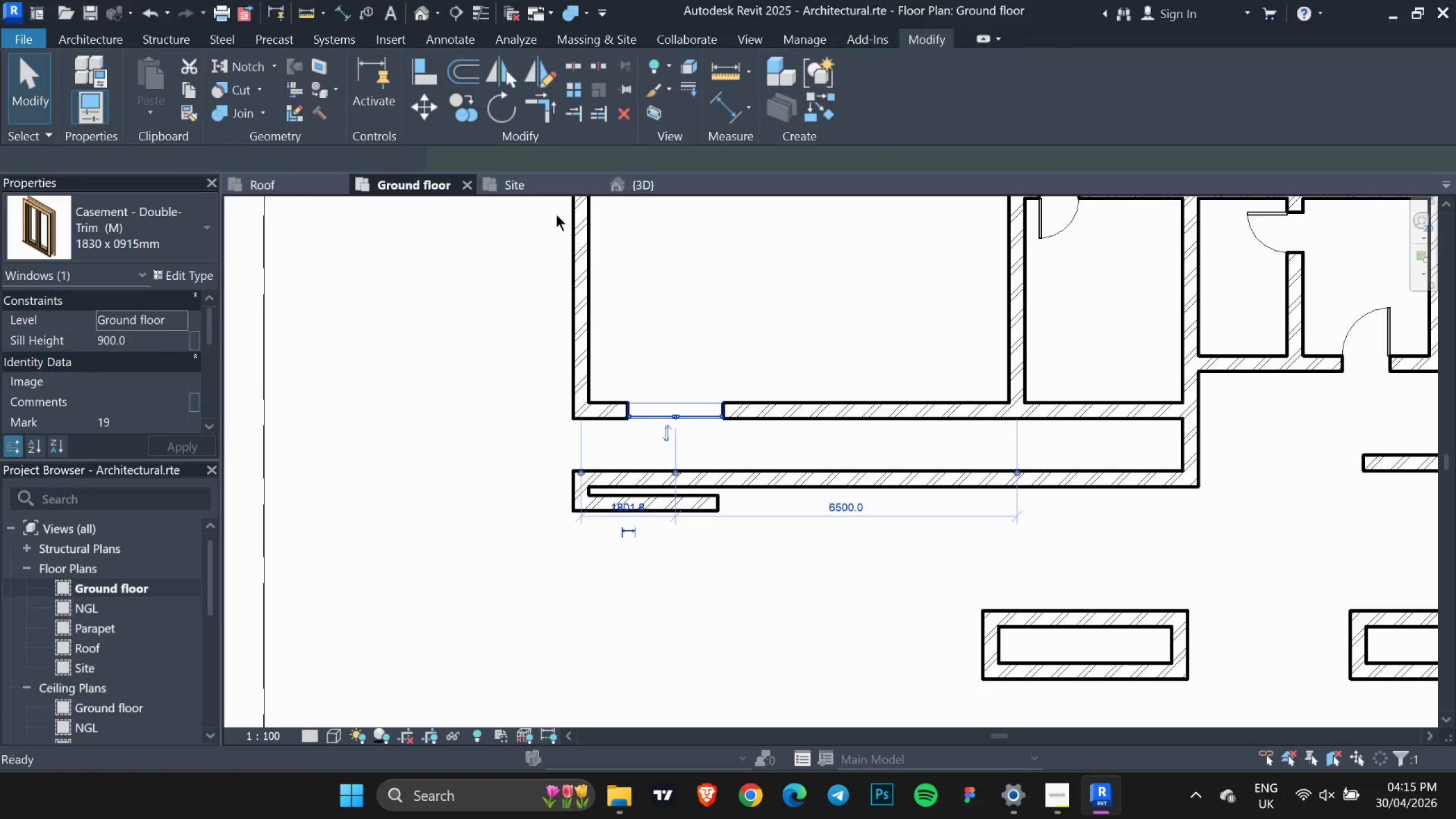 
left_click([653, 415])
 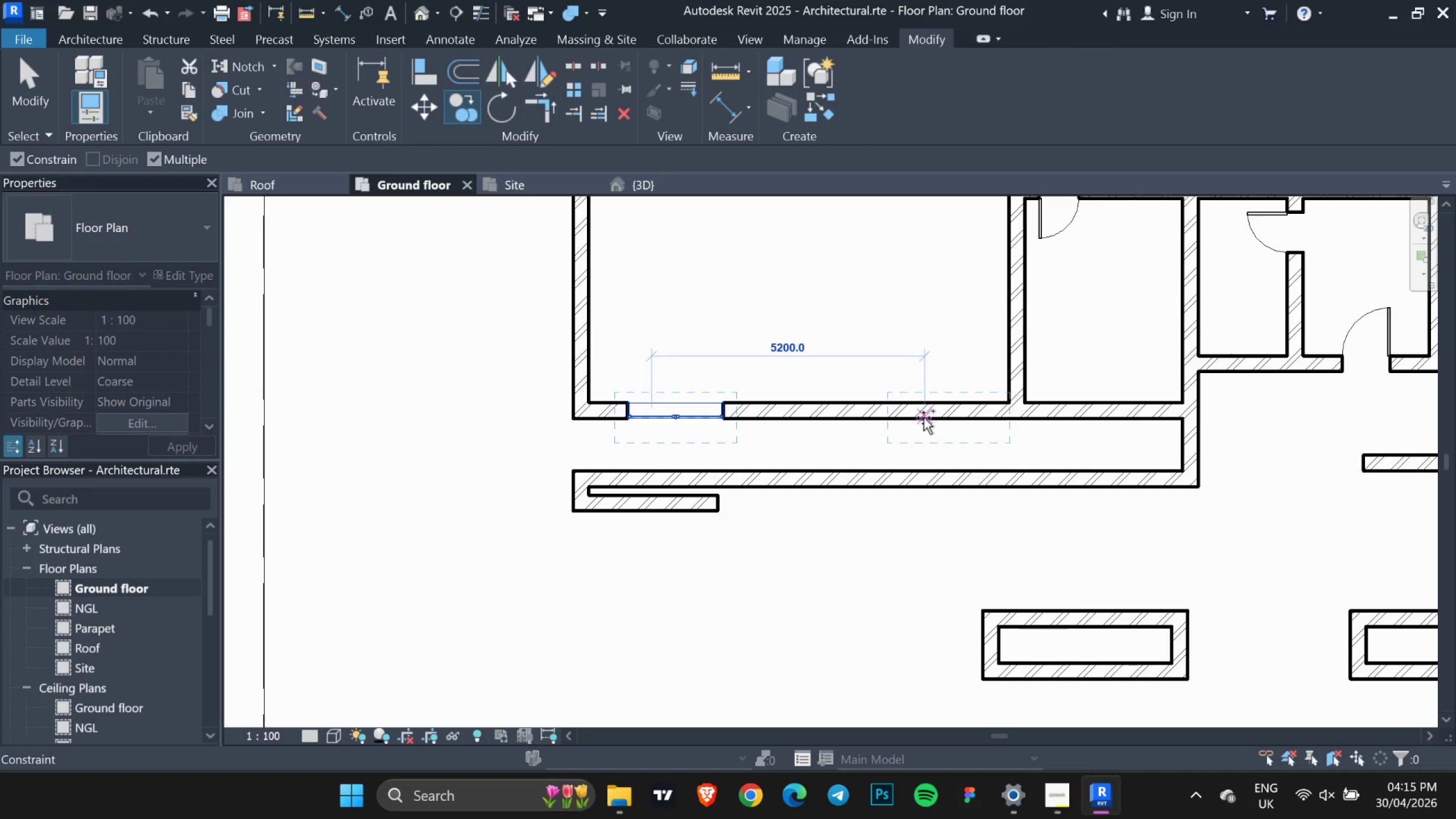 
left_click([920, 416])
 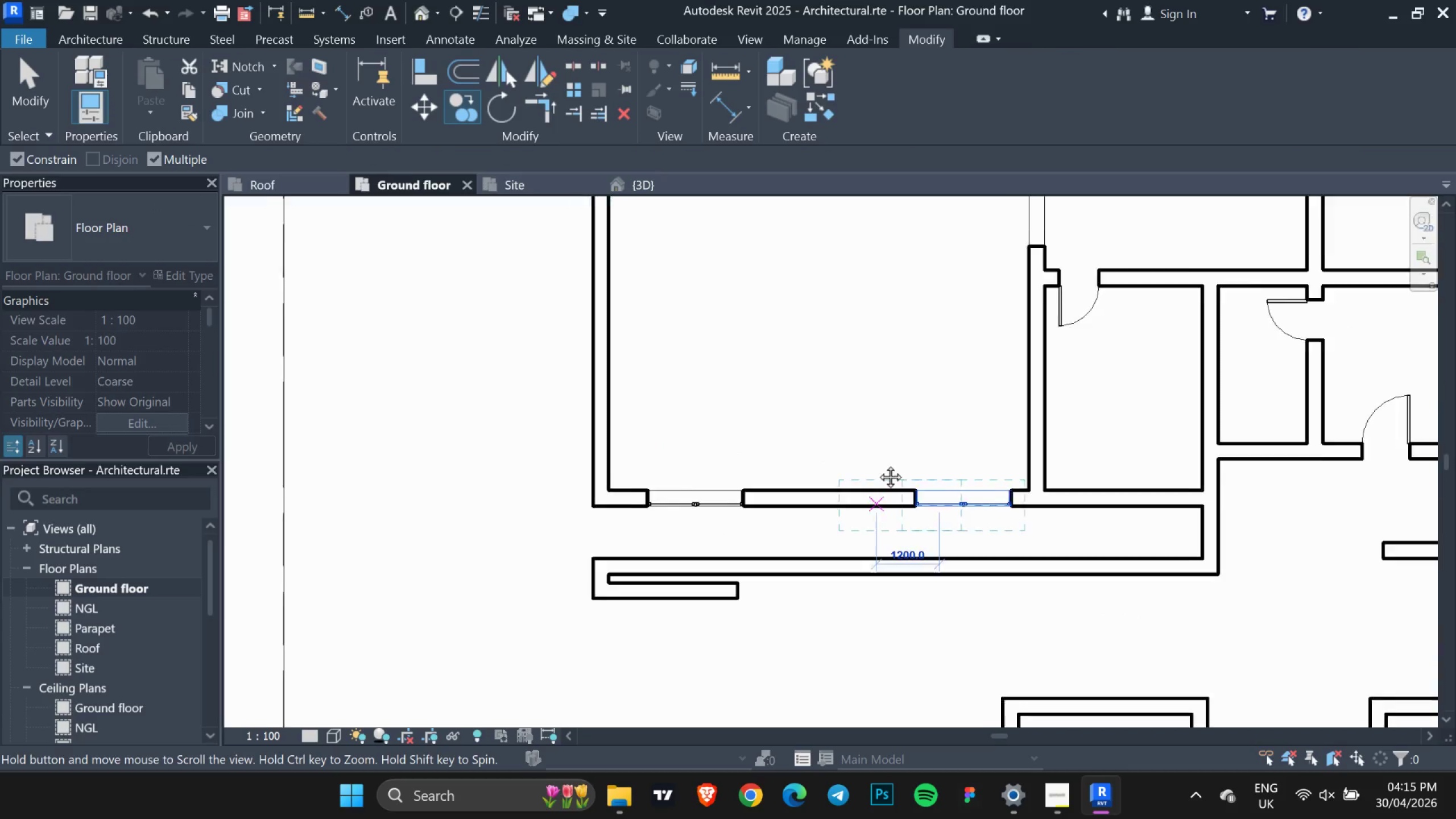 
key(Escape)
 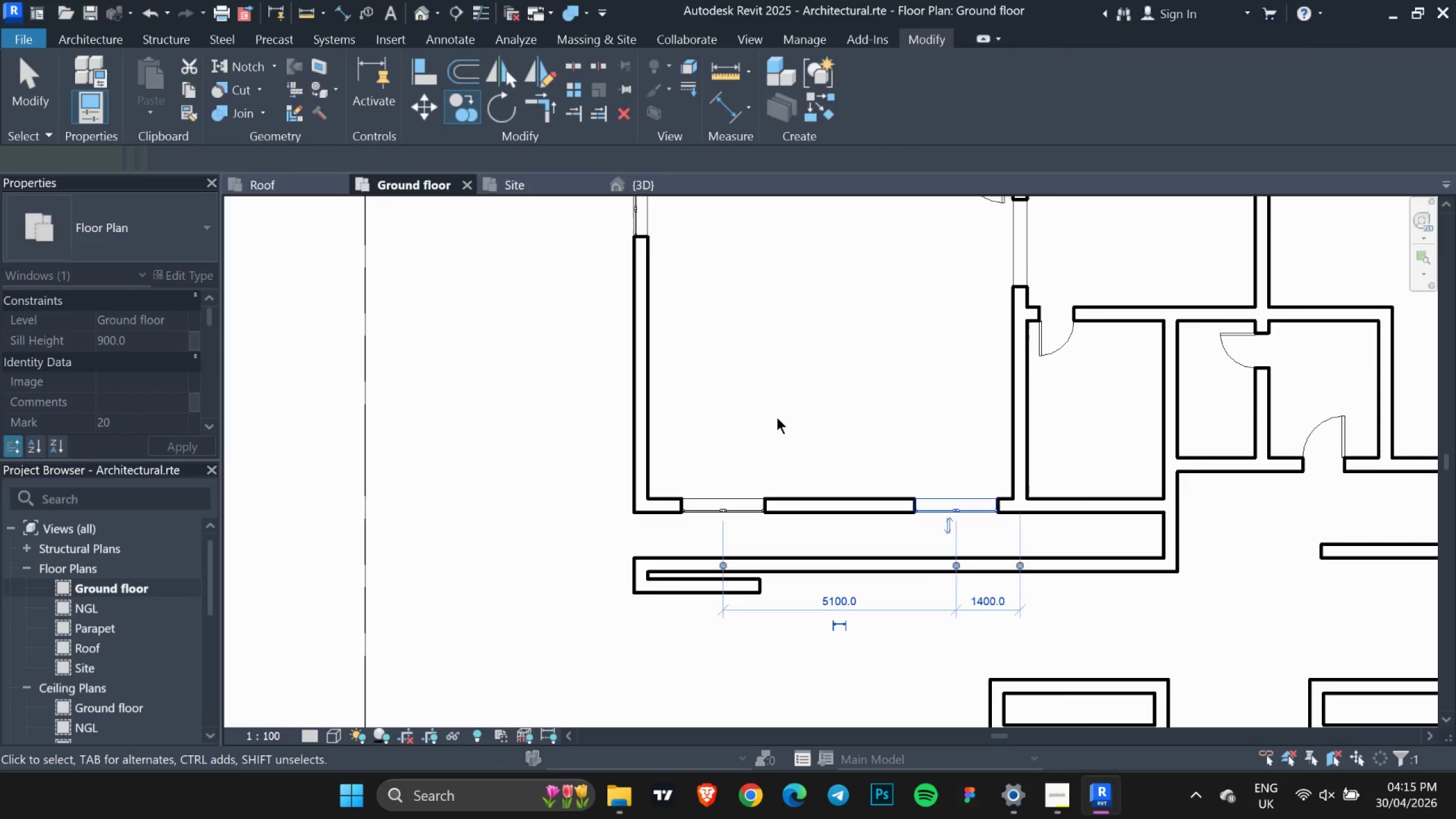 
key(Escape)
 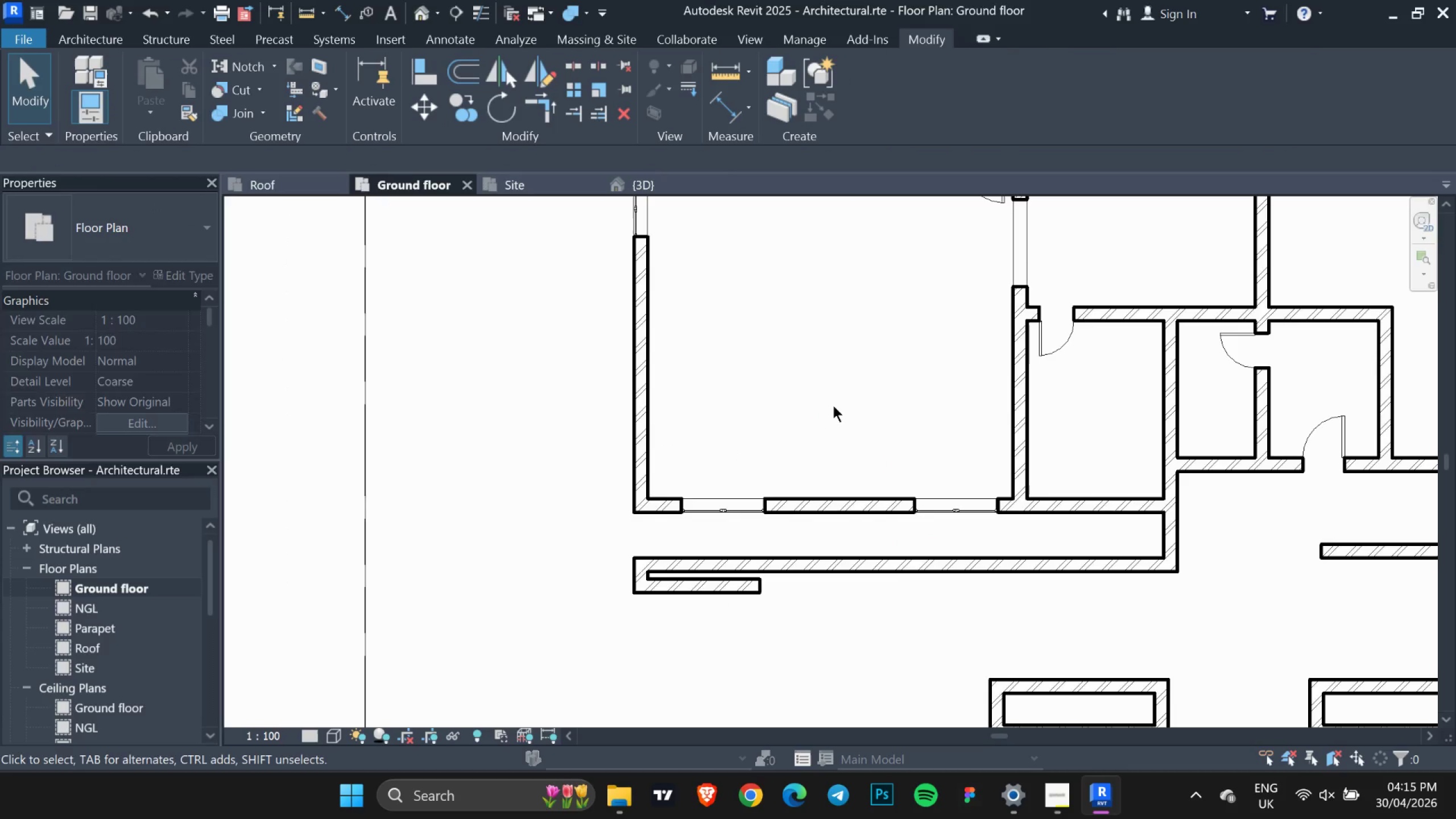 
scroll: coordinate [885, 456], scroll_direction: down, amount: 1.0
 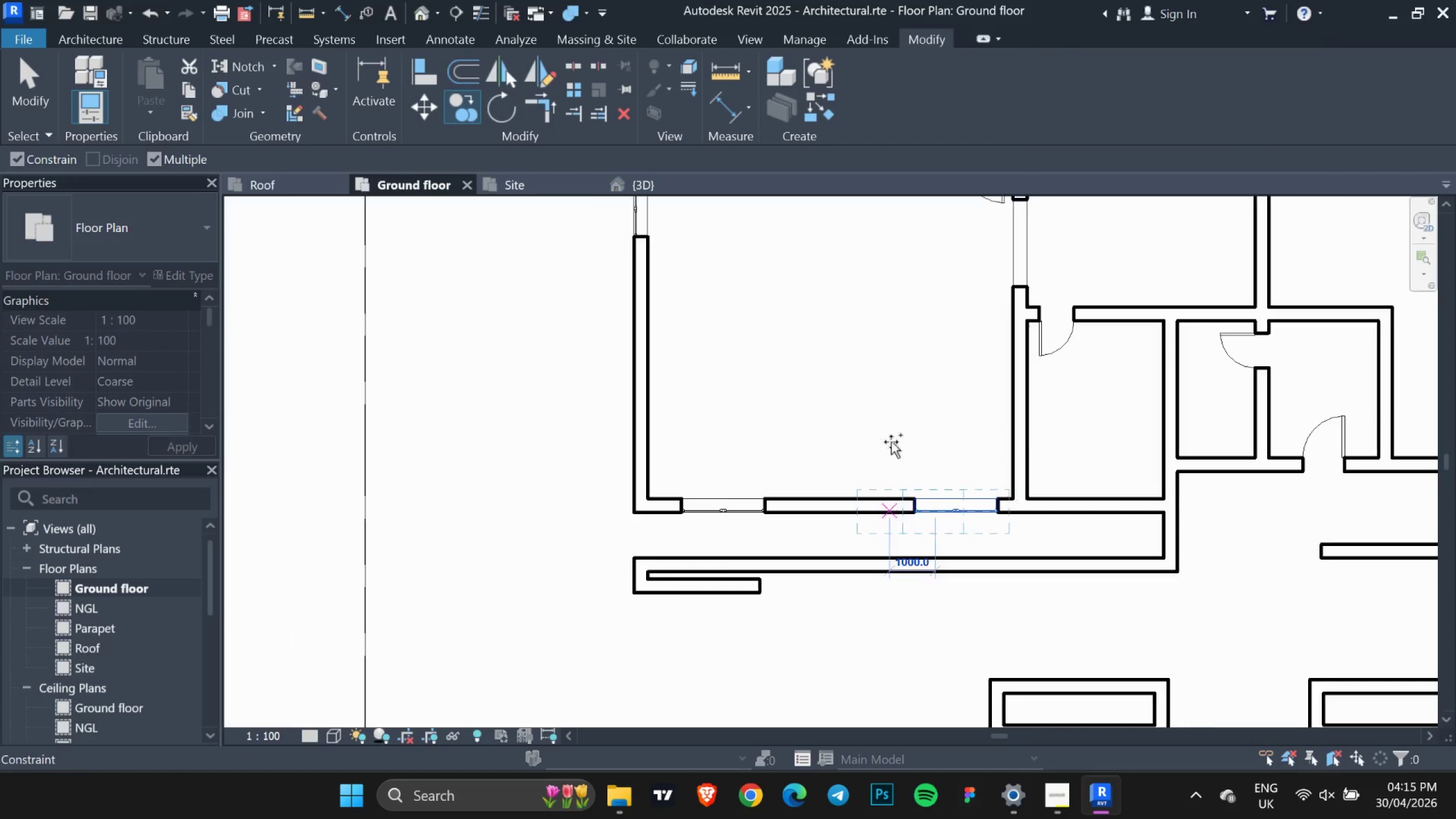 
key(Escape)
 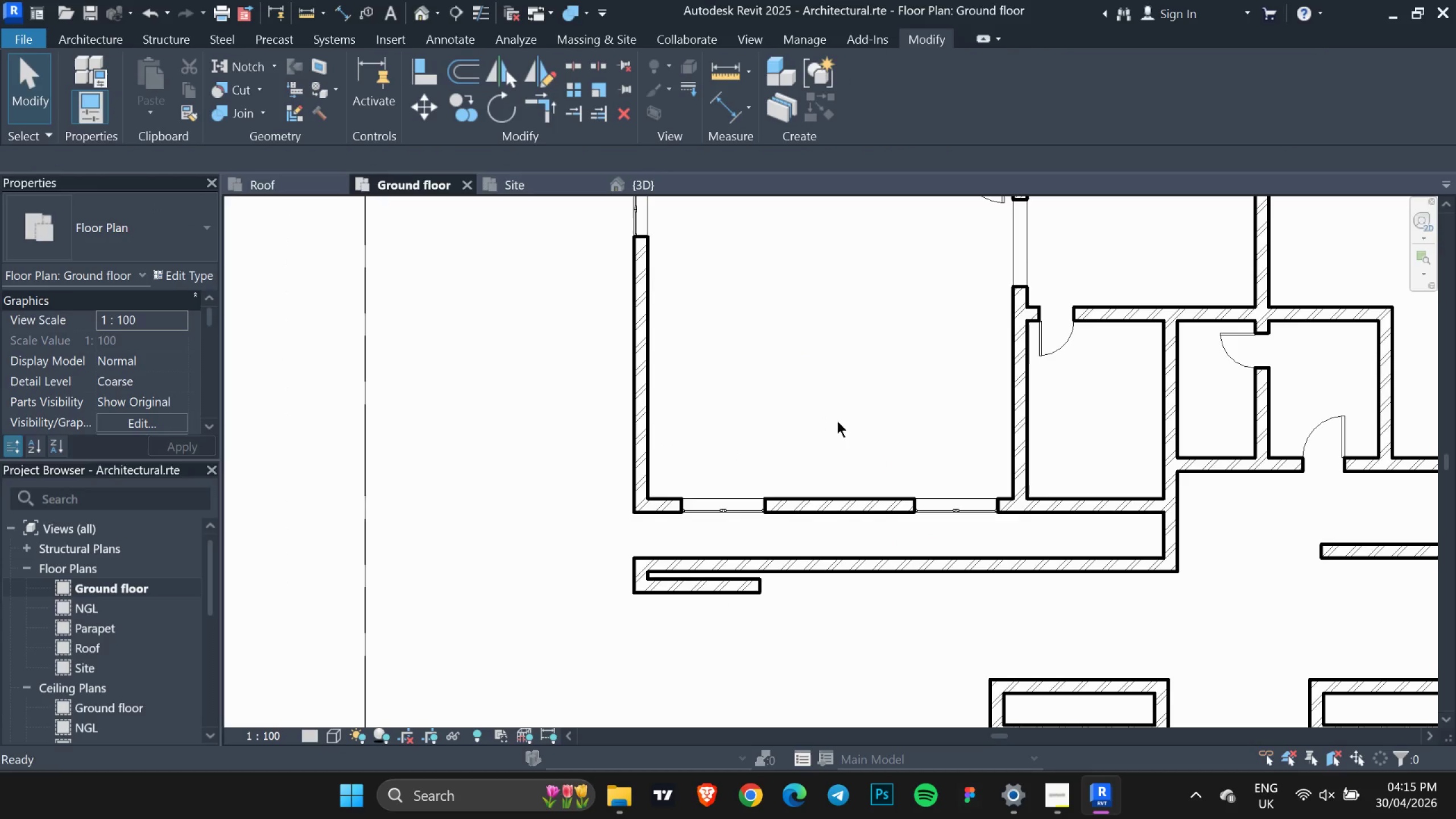 
key(Escape)
 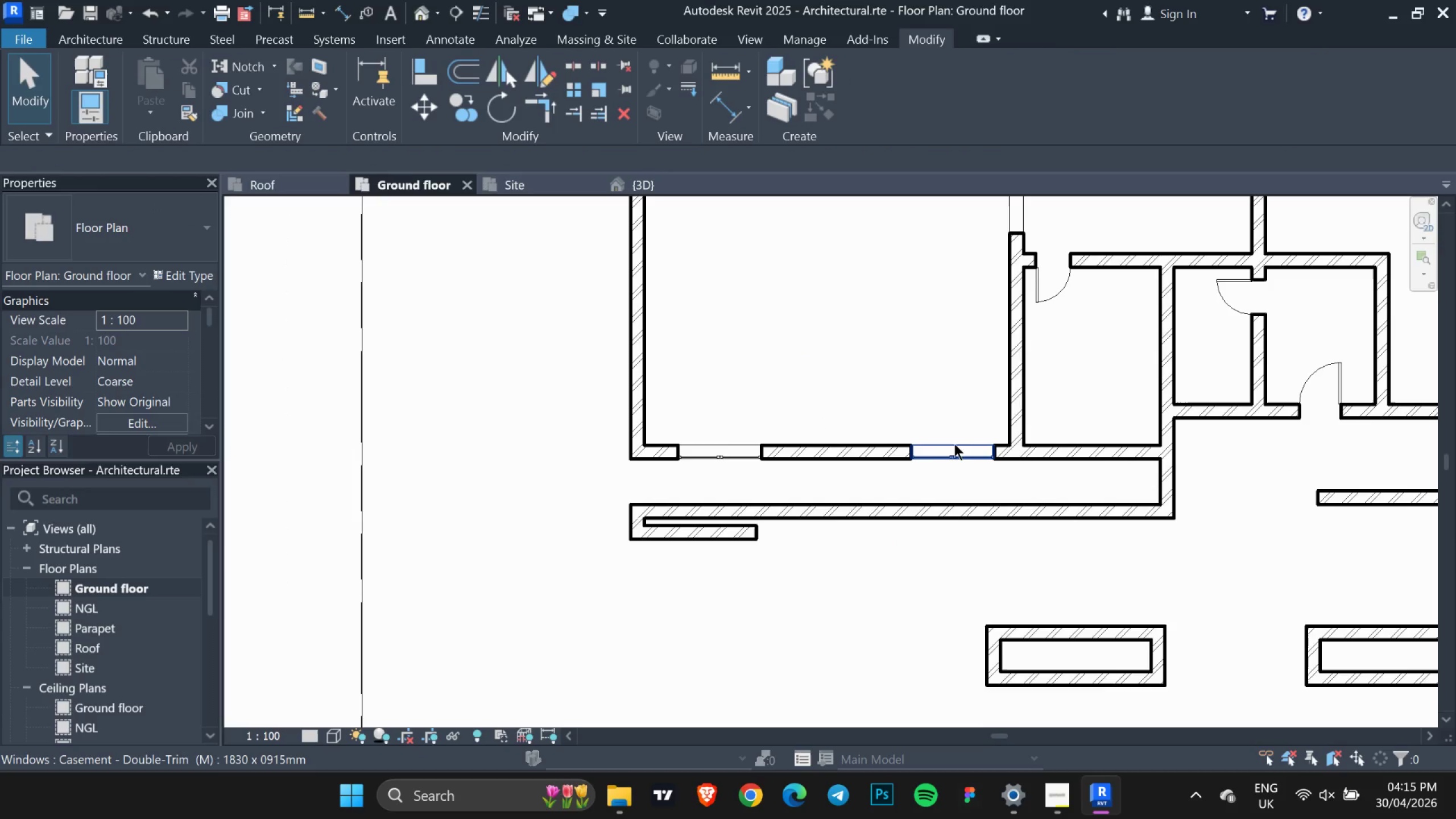 
left_click([956, 456])
 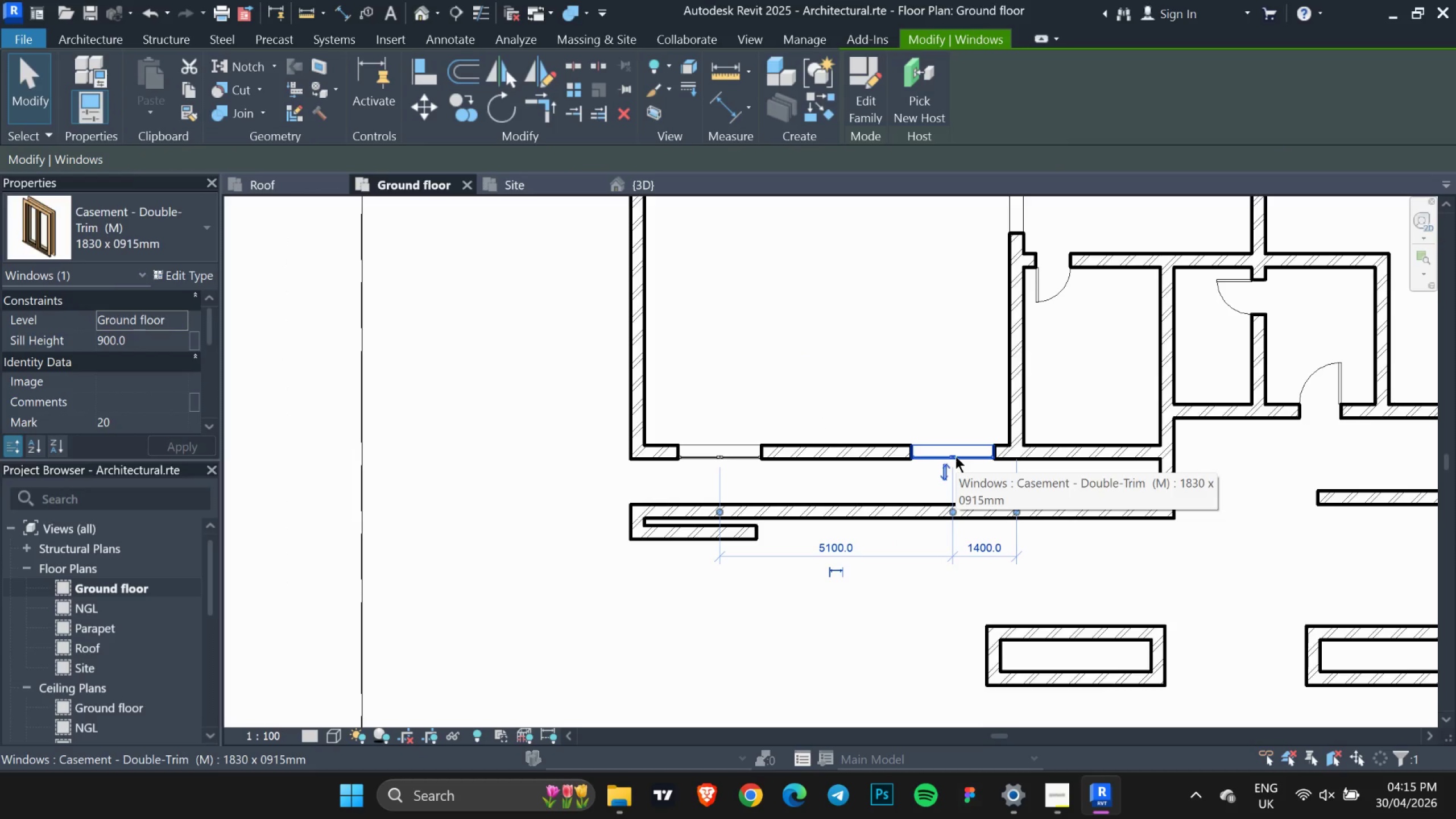 
key(ArrowLeft)
 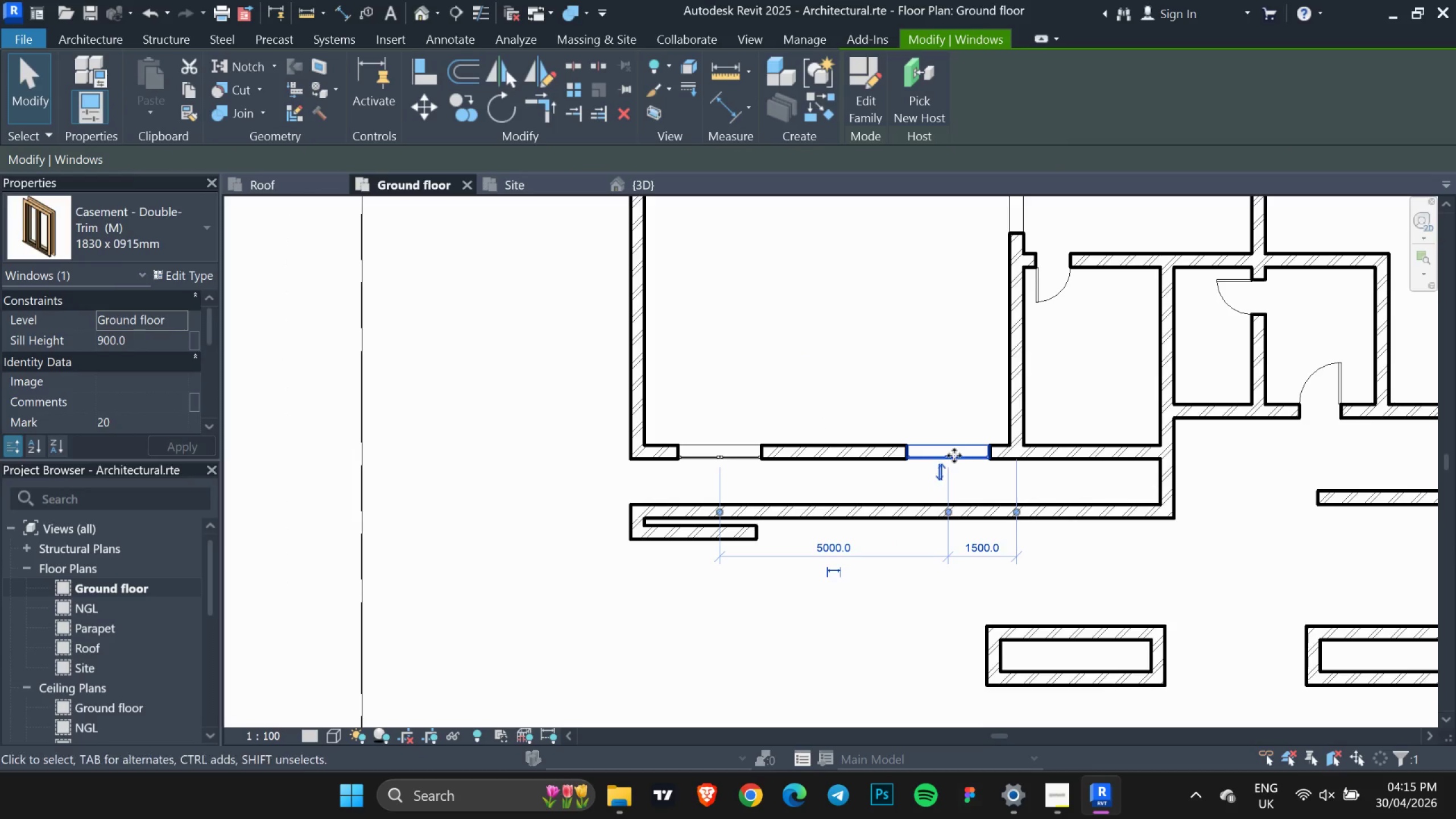 
key(ArrowLeft)
 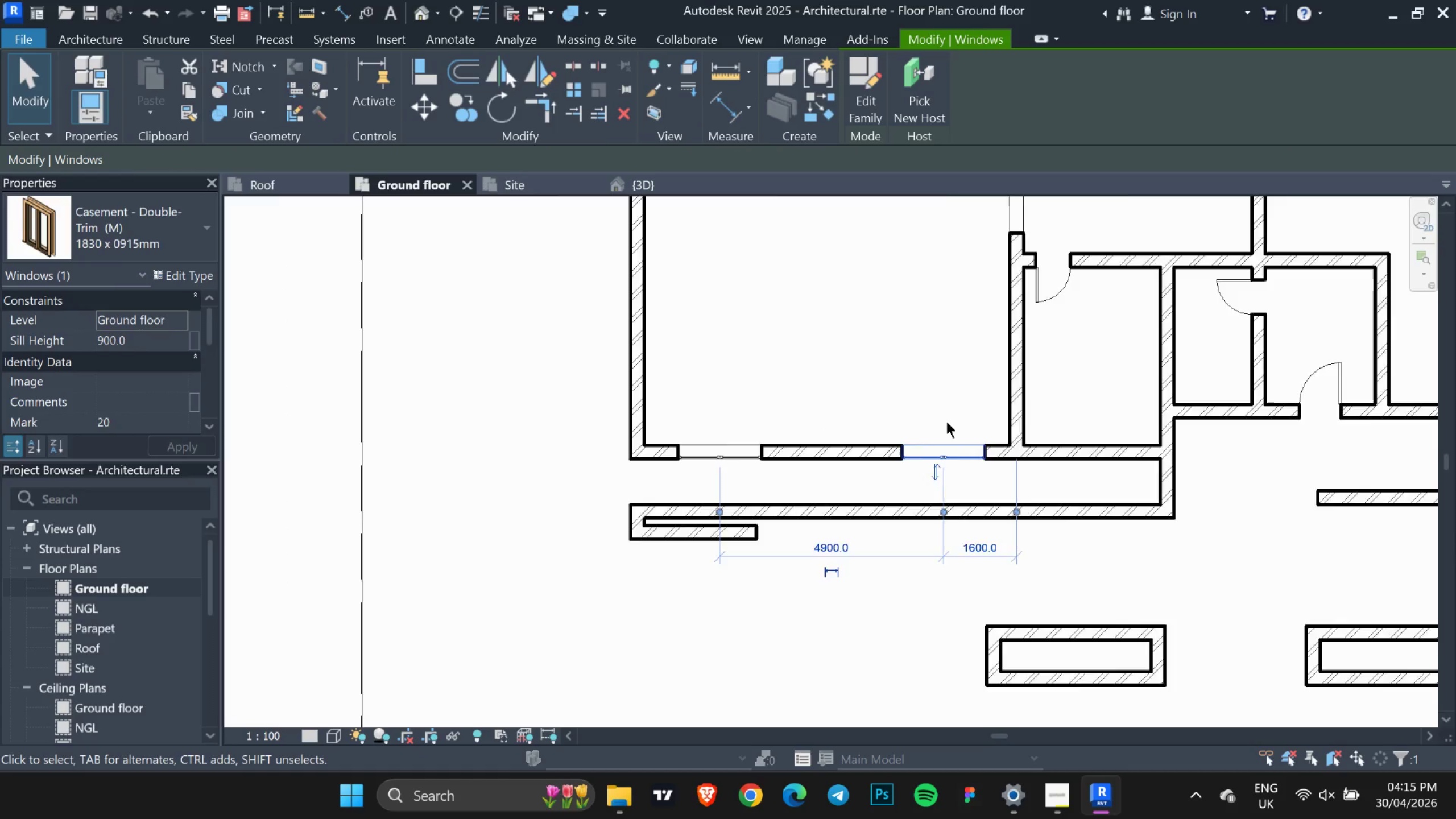 
key(Escape)
 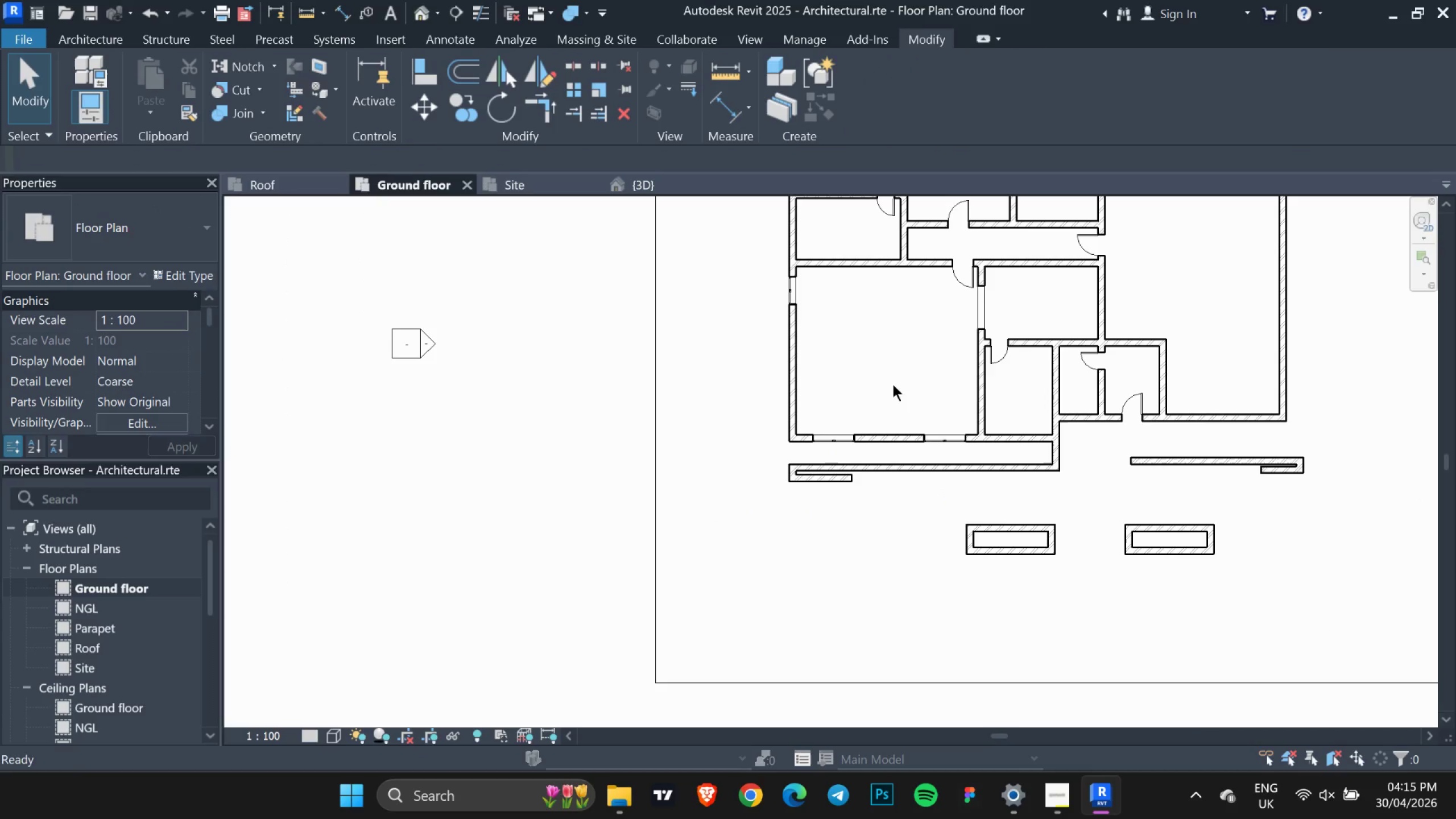 
scroll: coordinate [945, 421], scroll_direction: down, amount: 5.0
 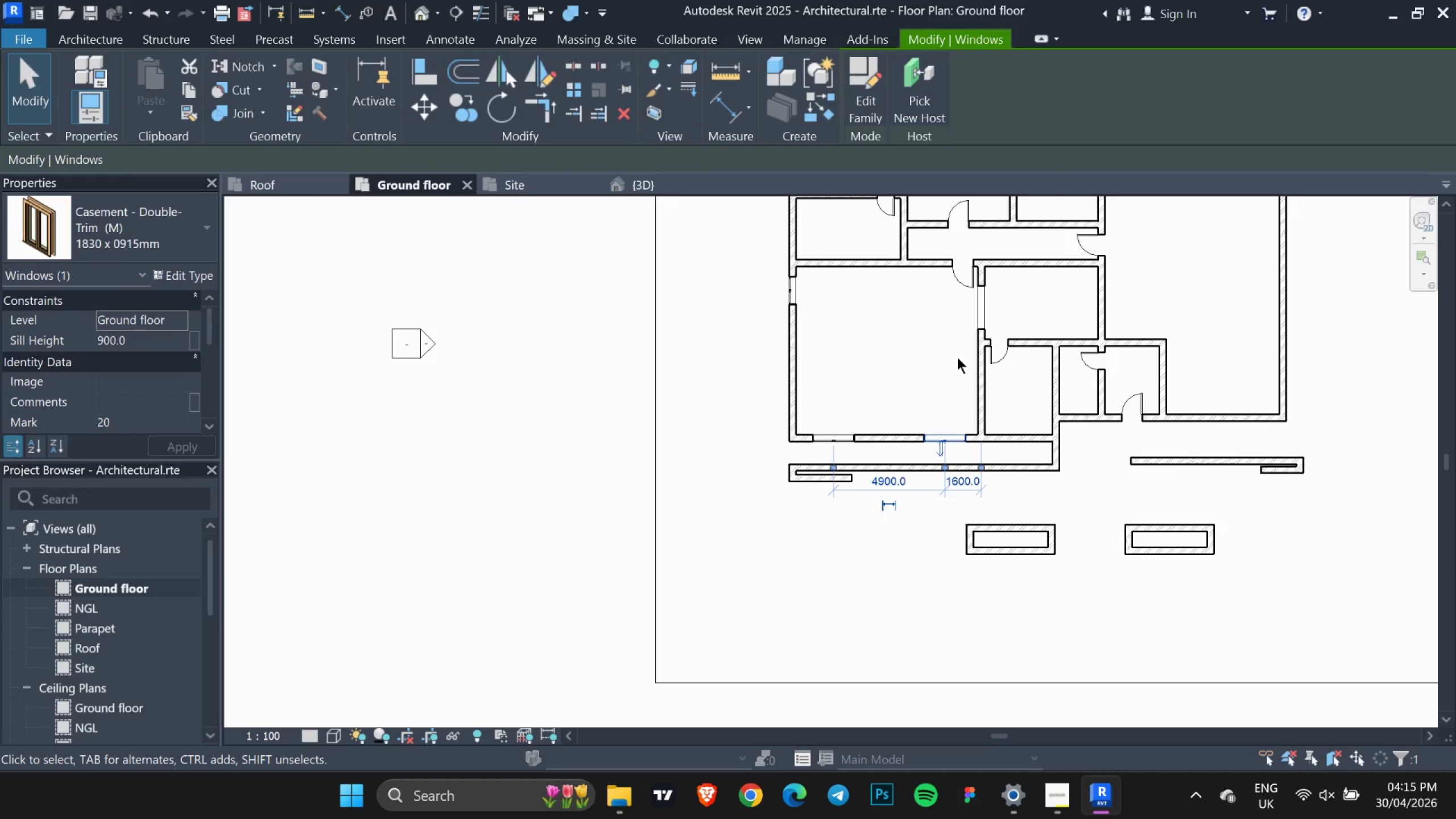 
key(Escape)
 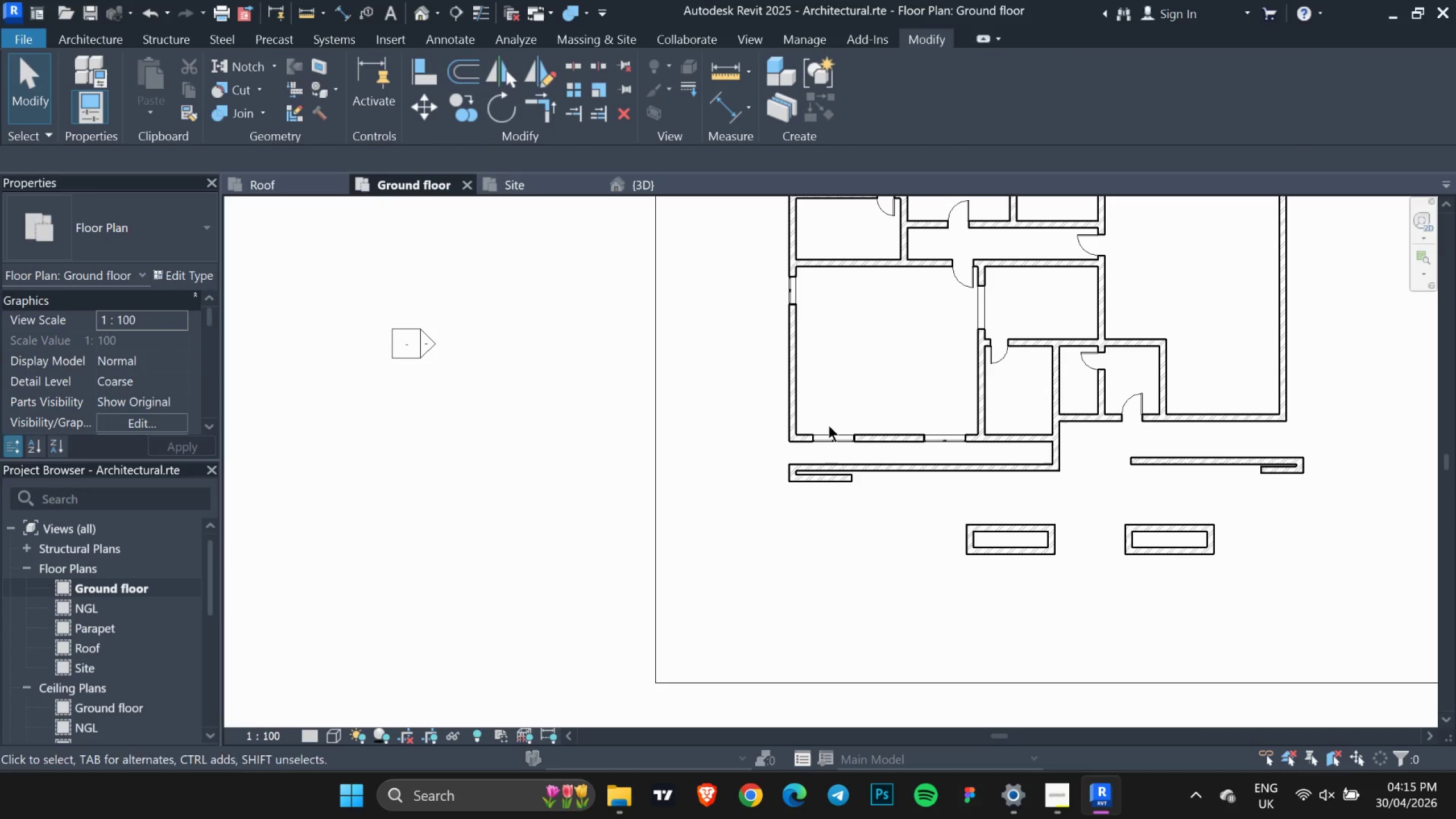 
key(Escape)
 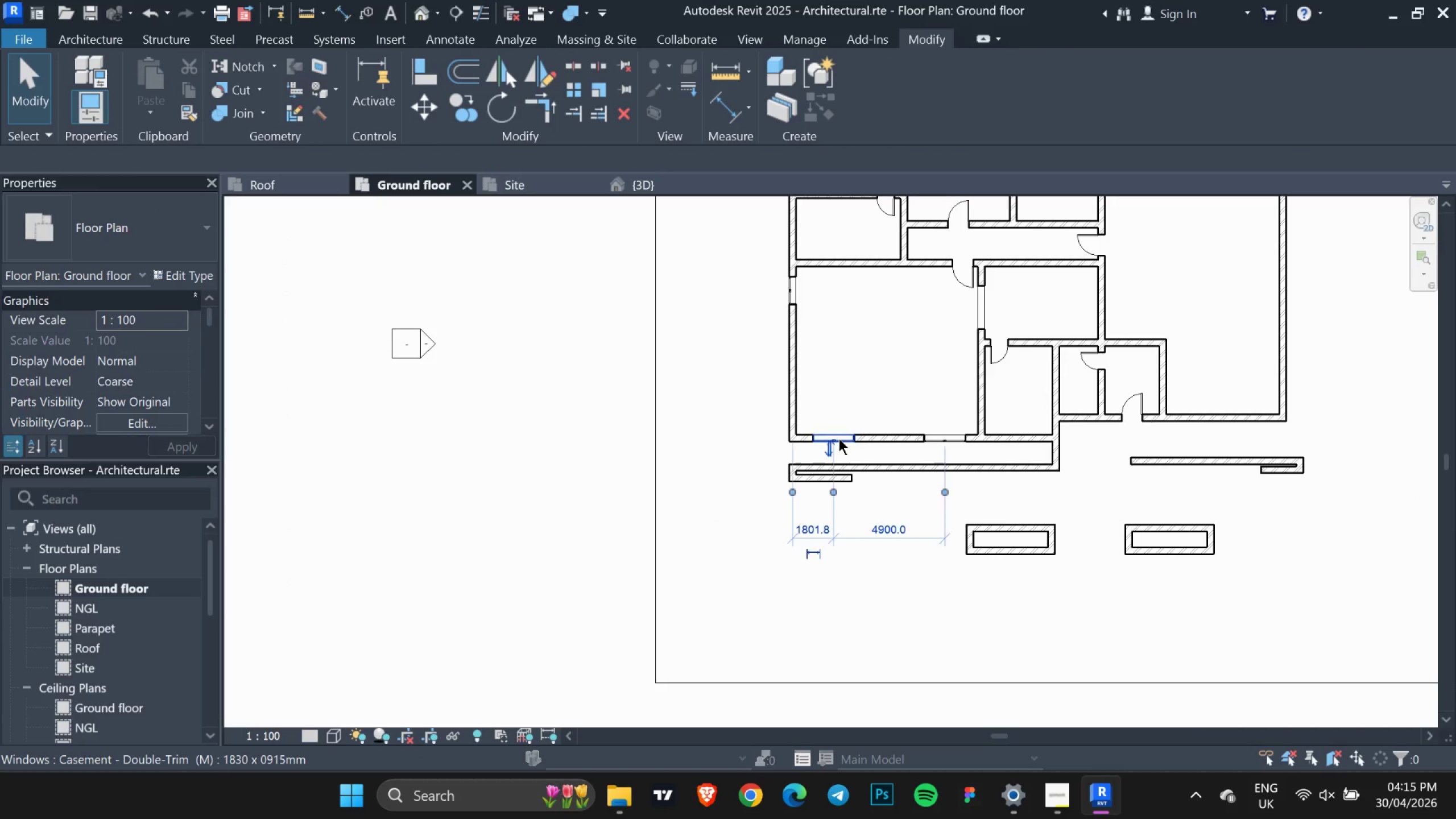 
left_click([839, 439])
 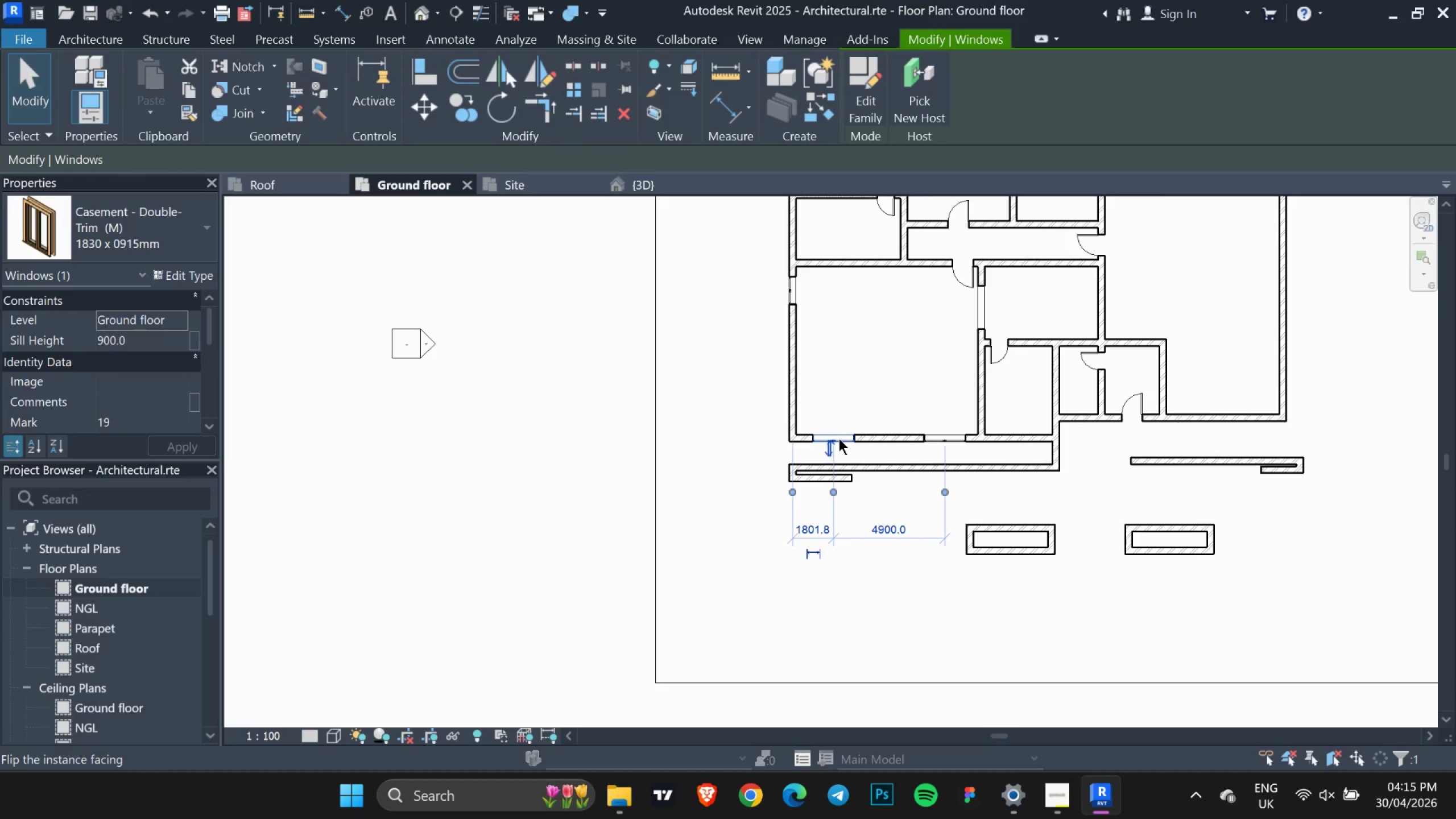 
key(Escape)
 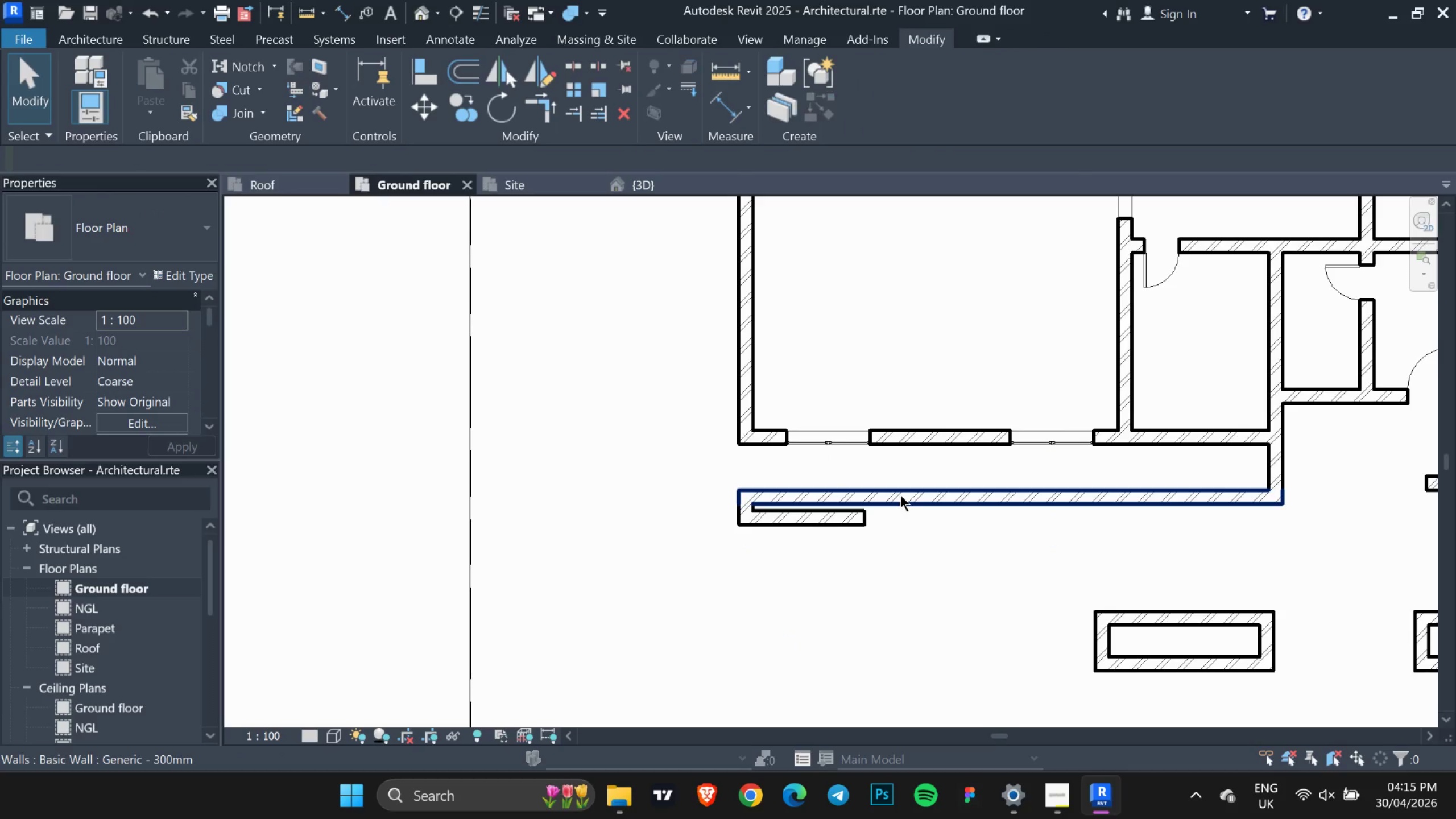 
scroll: coordinate [839, 439], scroll_direction: up, amount: 5.0
 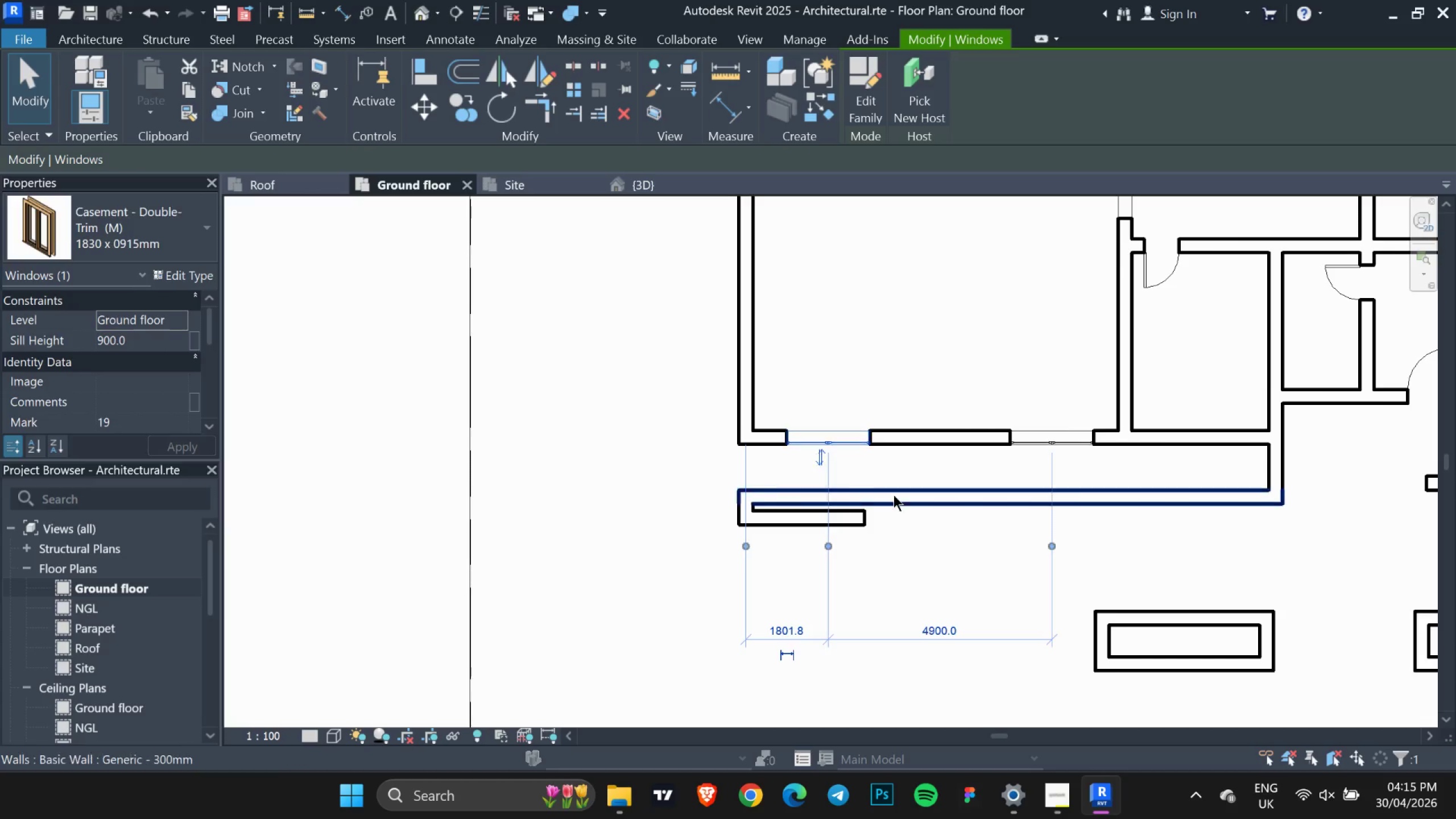 
left_click([900, 495])
 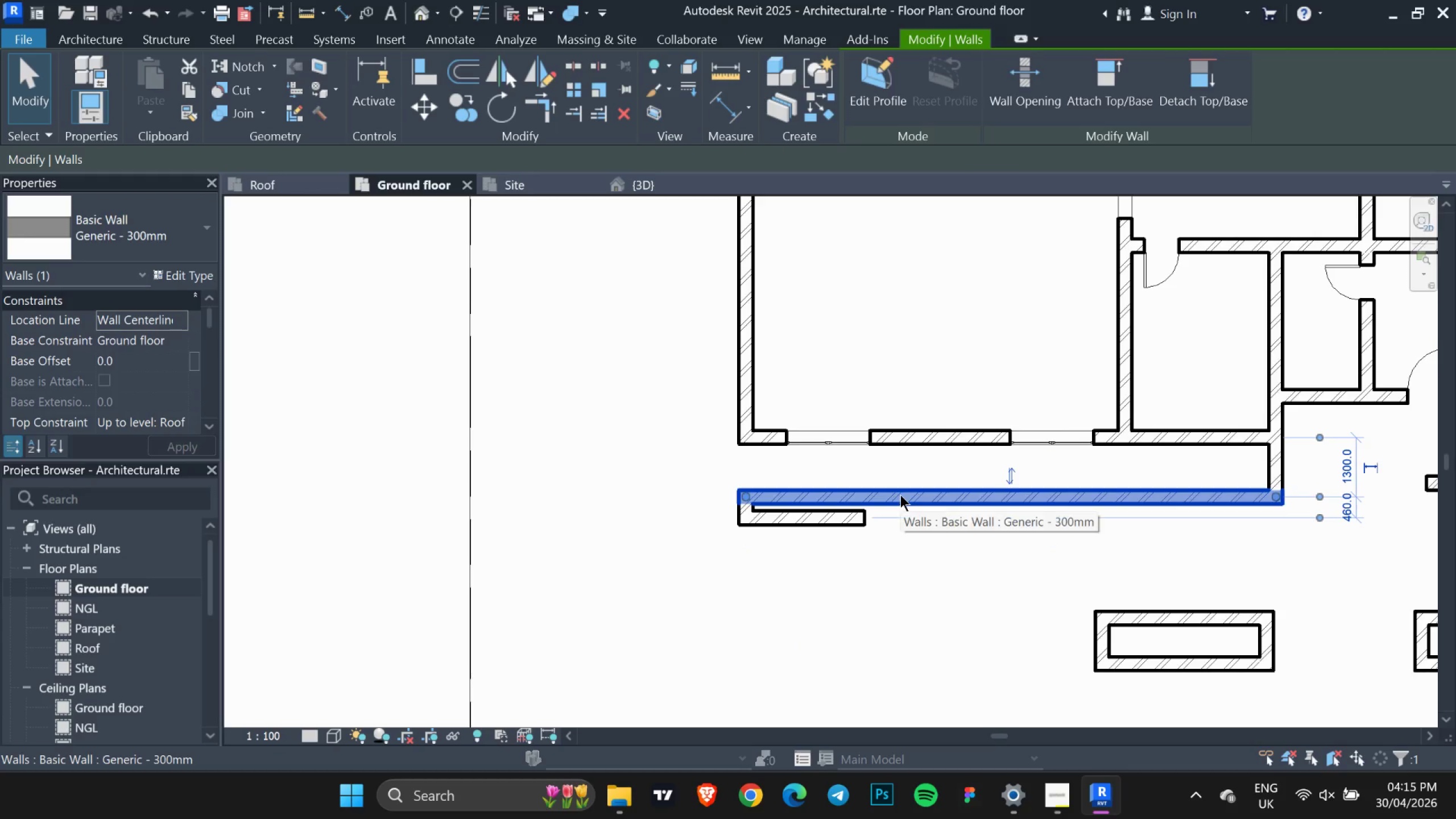 
scroll: coordinate [891, 507], scroll_direction: down, amount: 3.0
 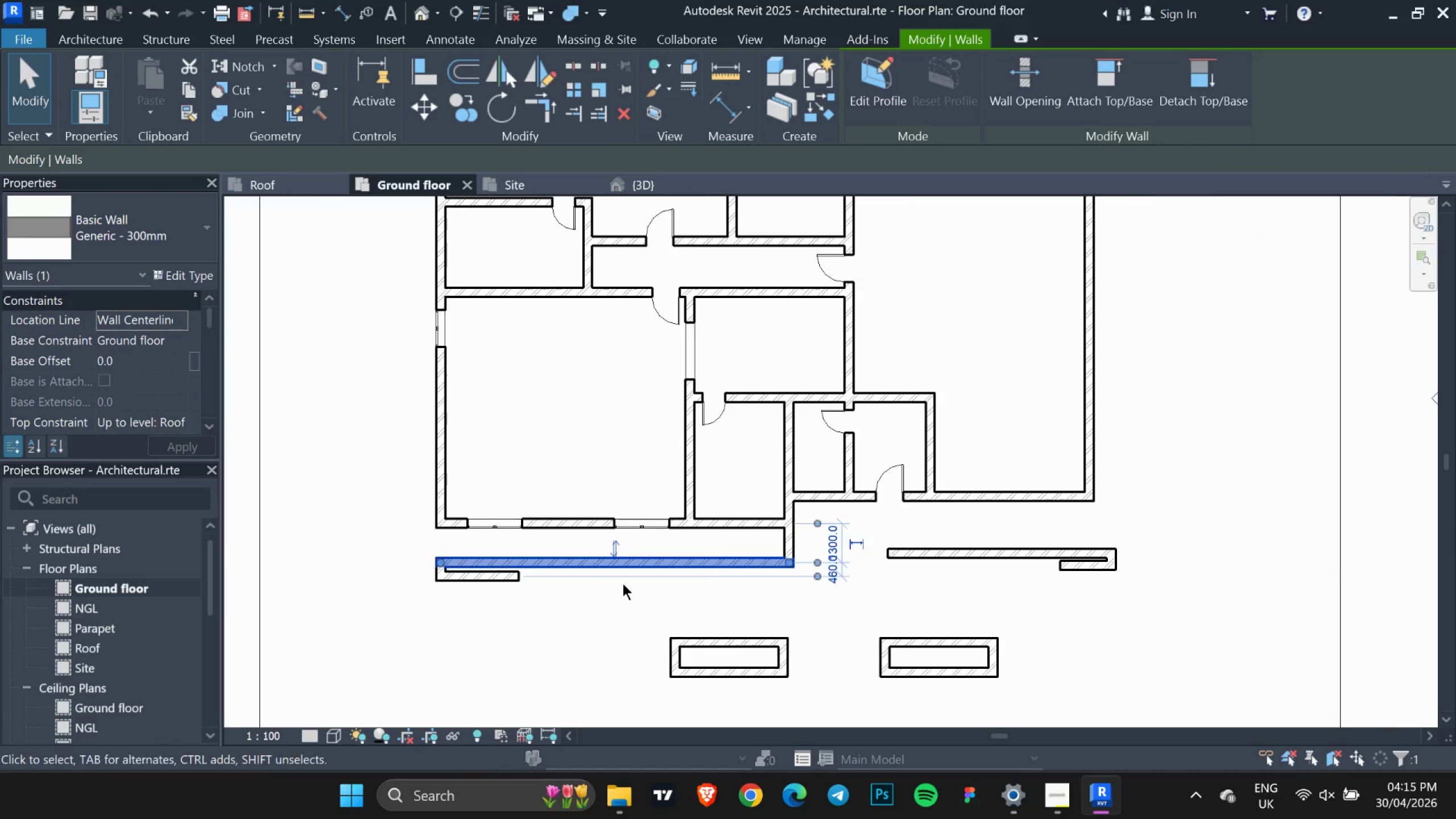 
scroll: coordinate [925, 458], scroll_direction: none, amount: 0.0
 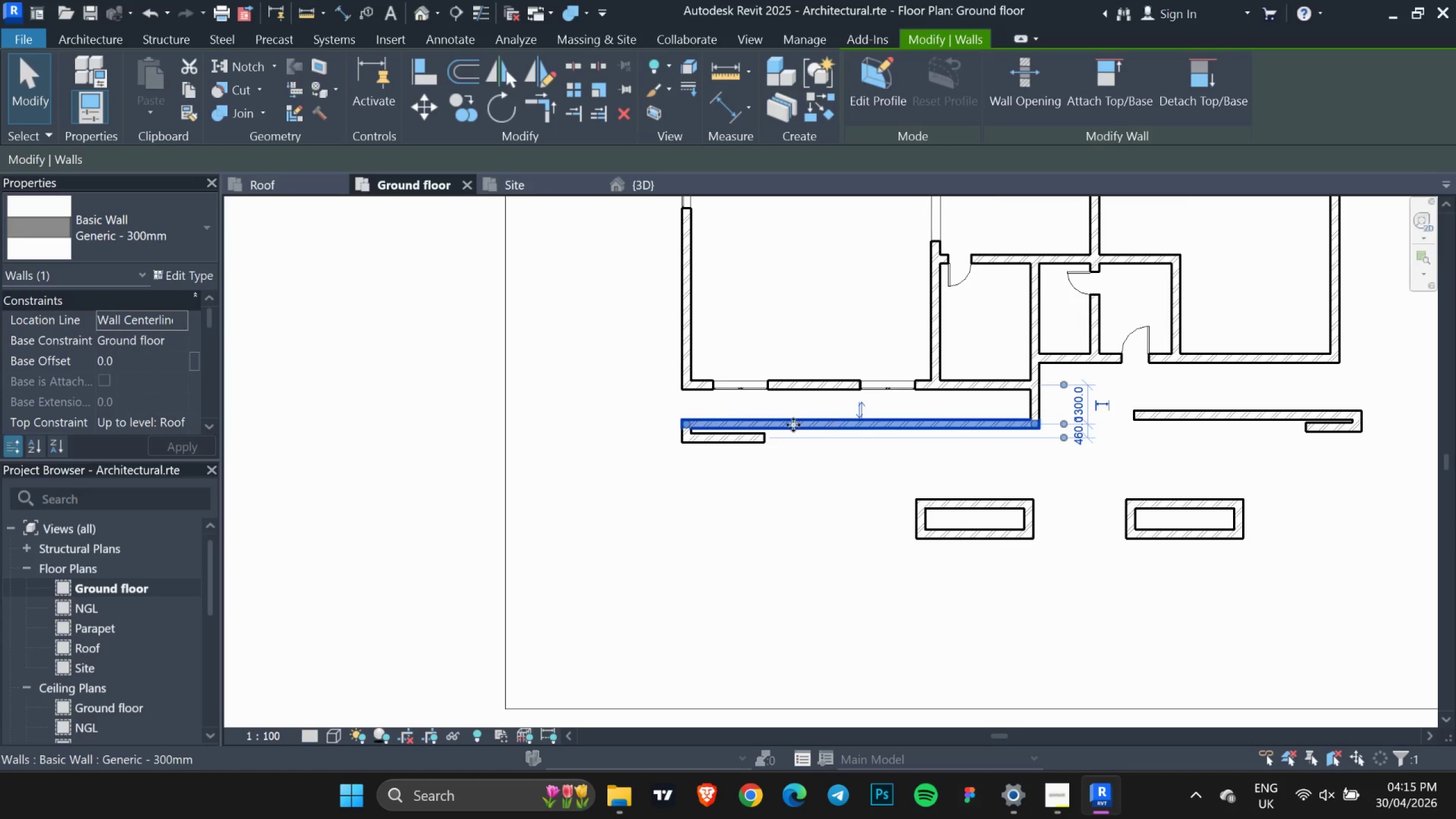 
scroll: coordinate [786, 423], scroll_direction: up, amount: 3.0
 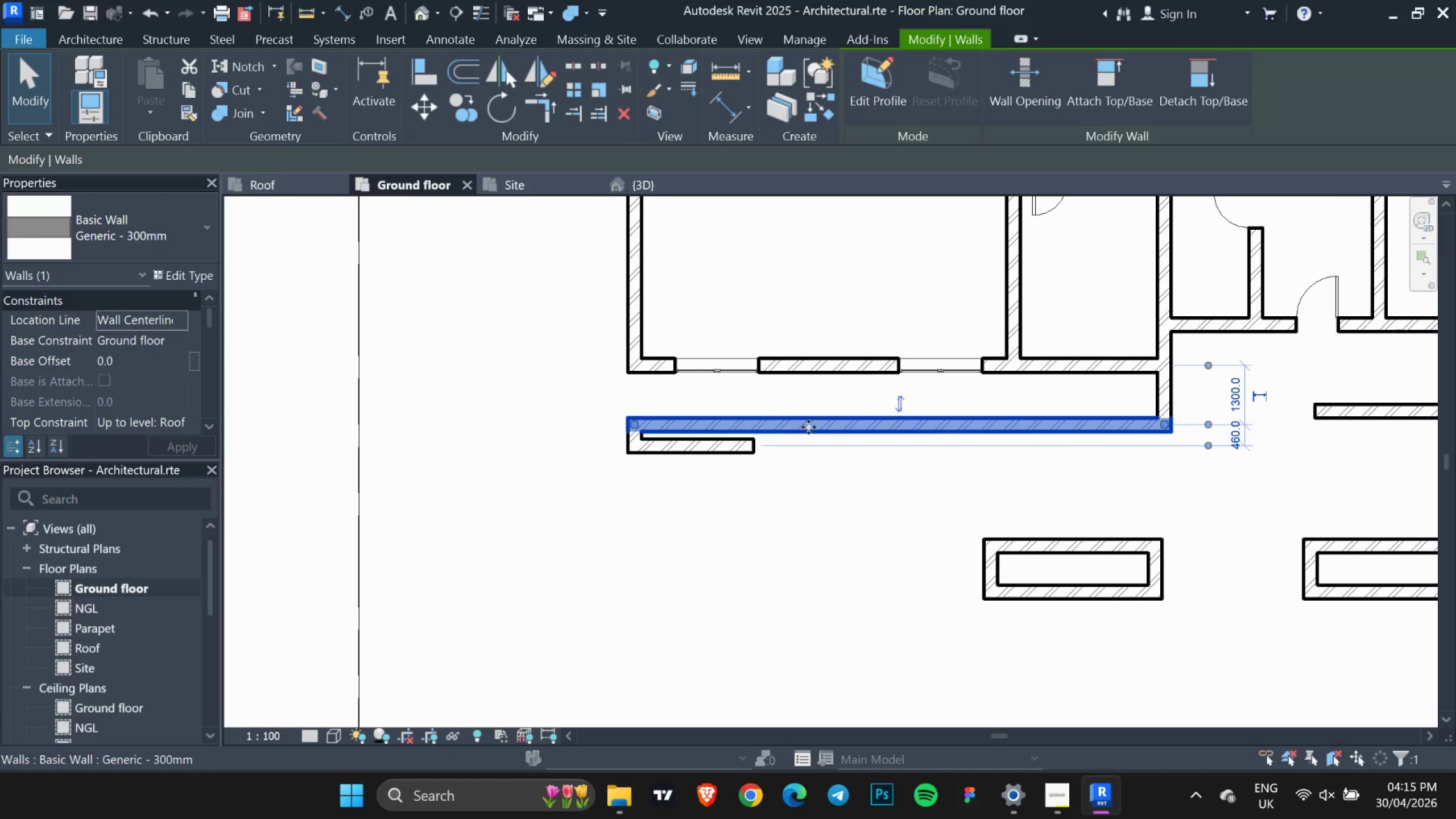 
key(Escape)
 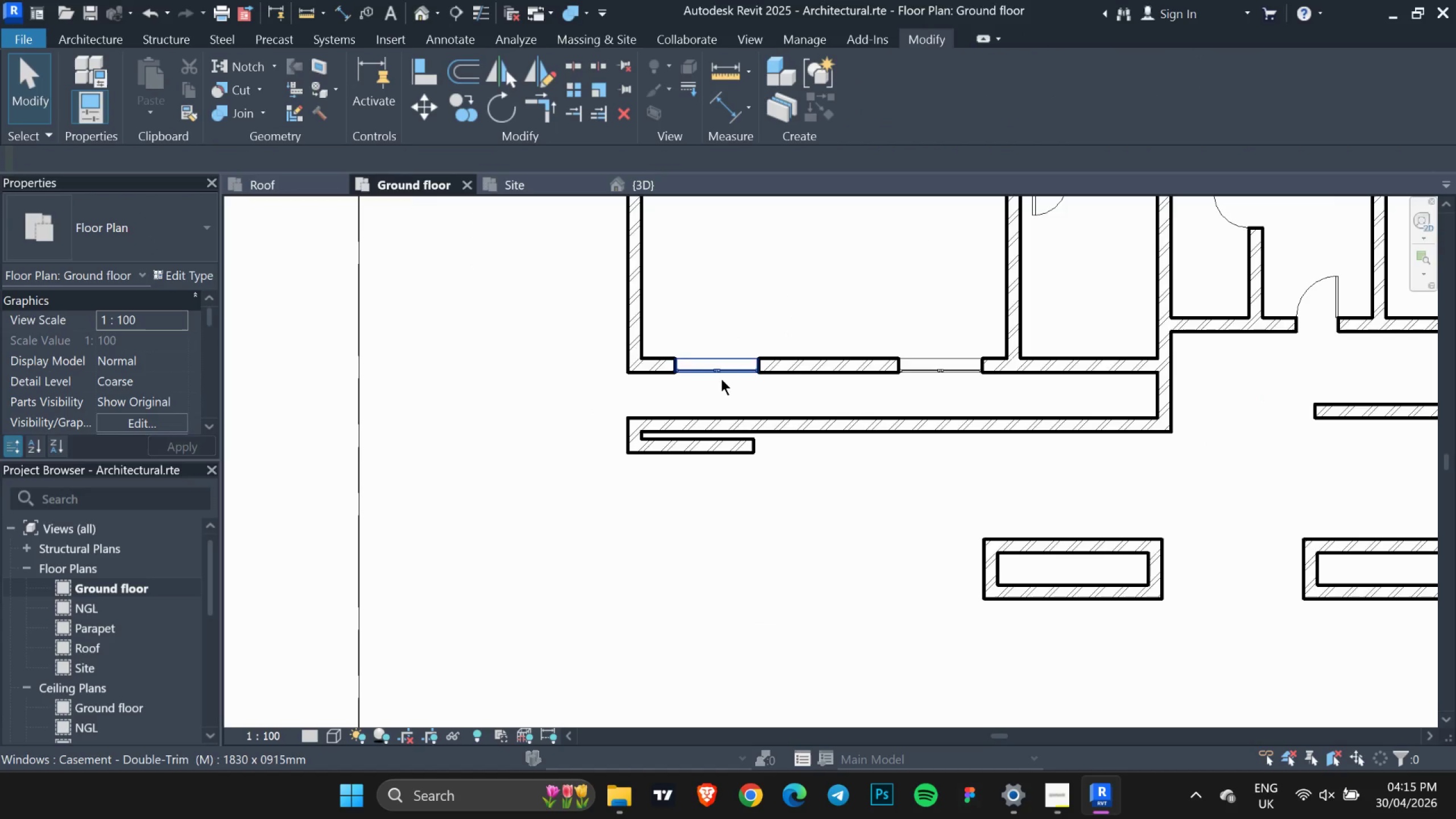 
double_click([721, 378])
 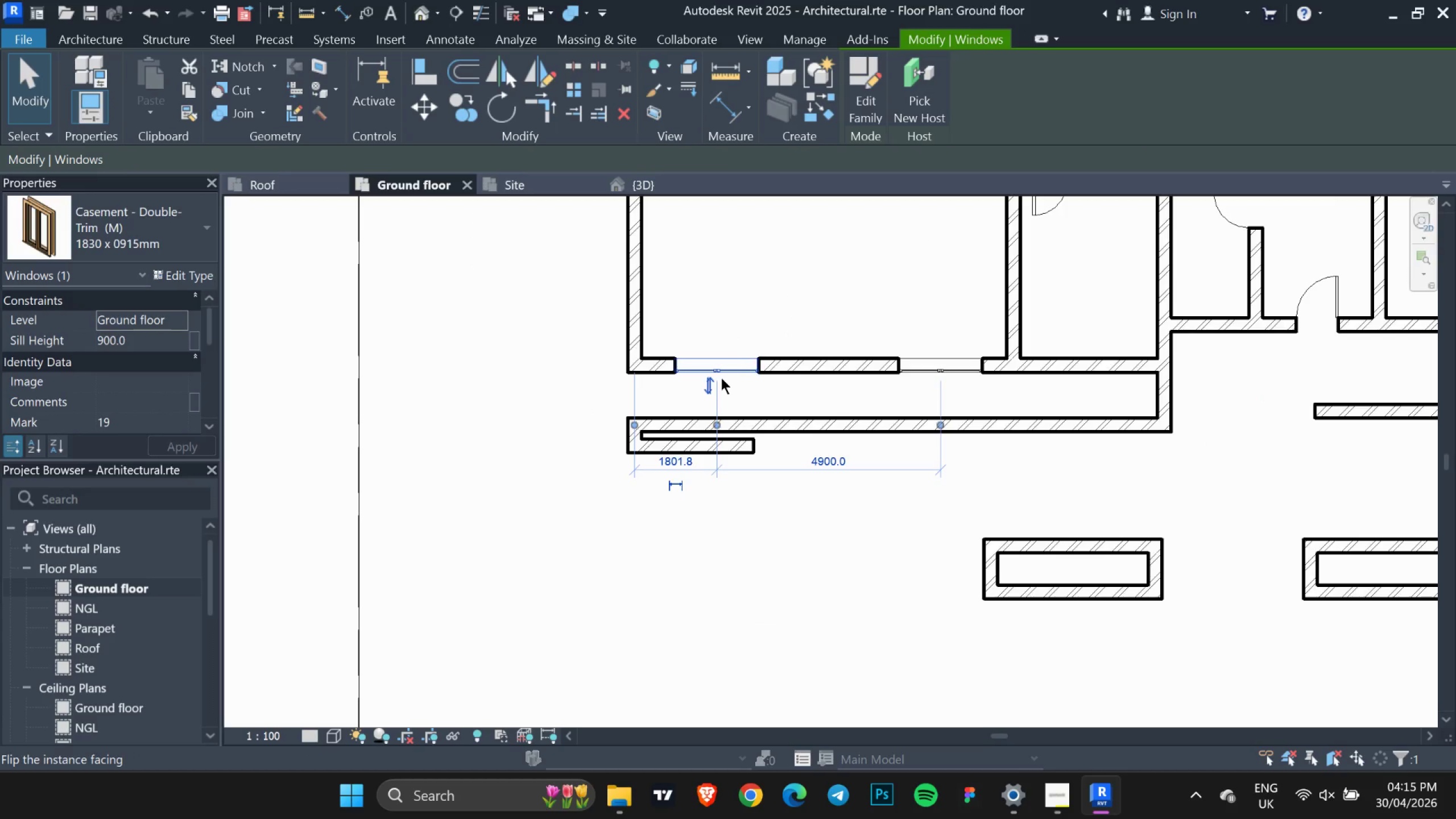 
key(ArrowRight)
 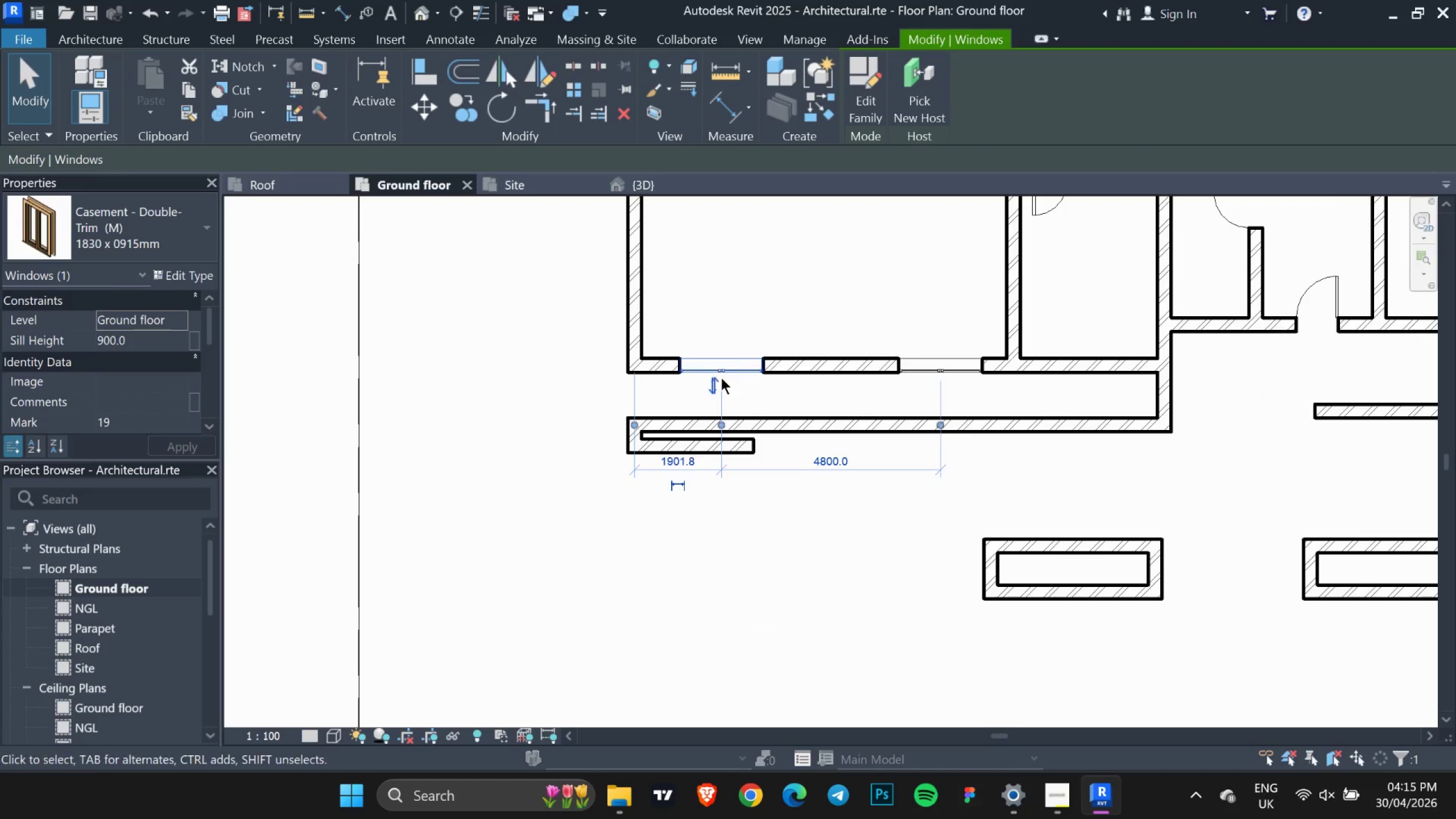 
key(ArrowRight)
 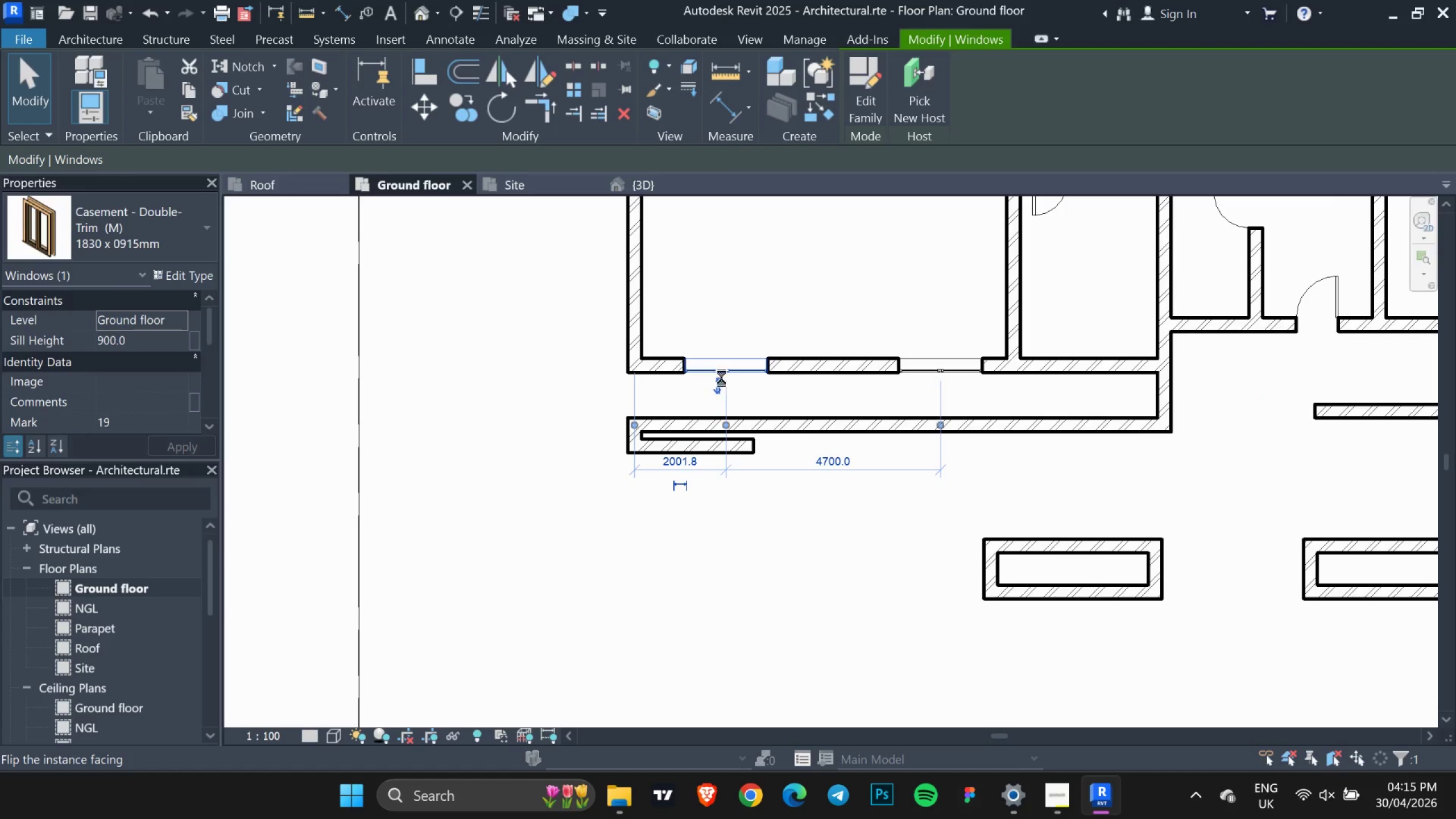 
key(ArrowRight)
 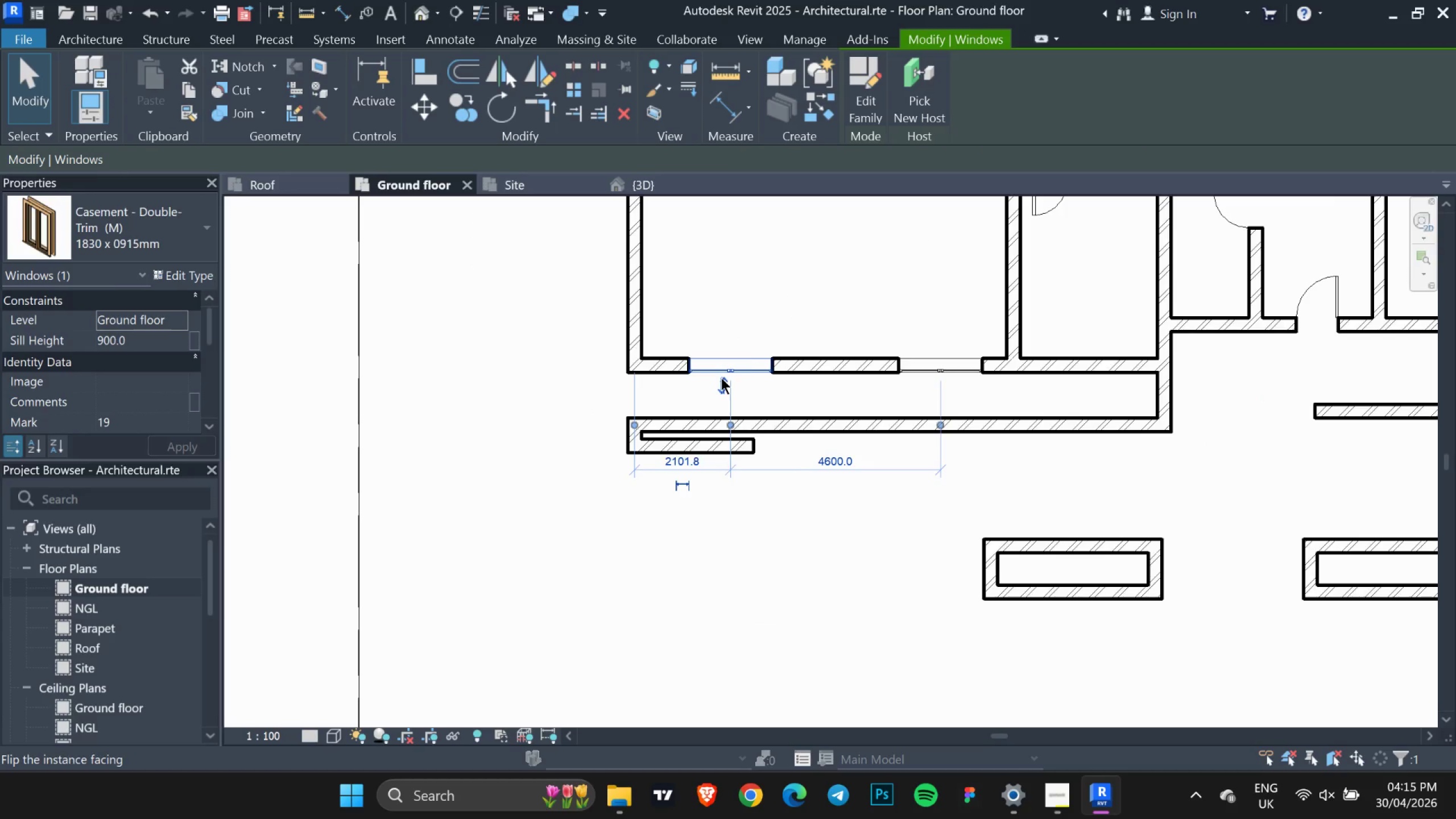 
key(ArrowRight)
 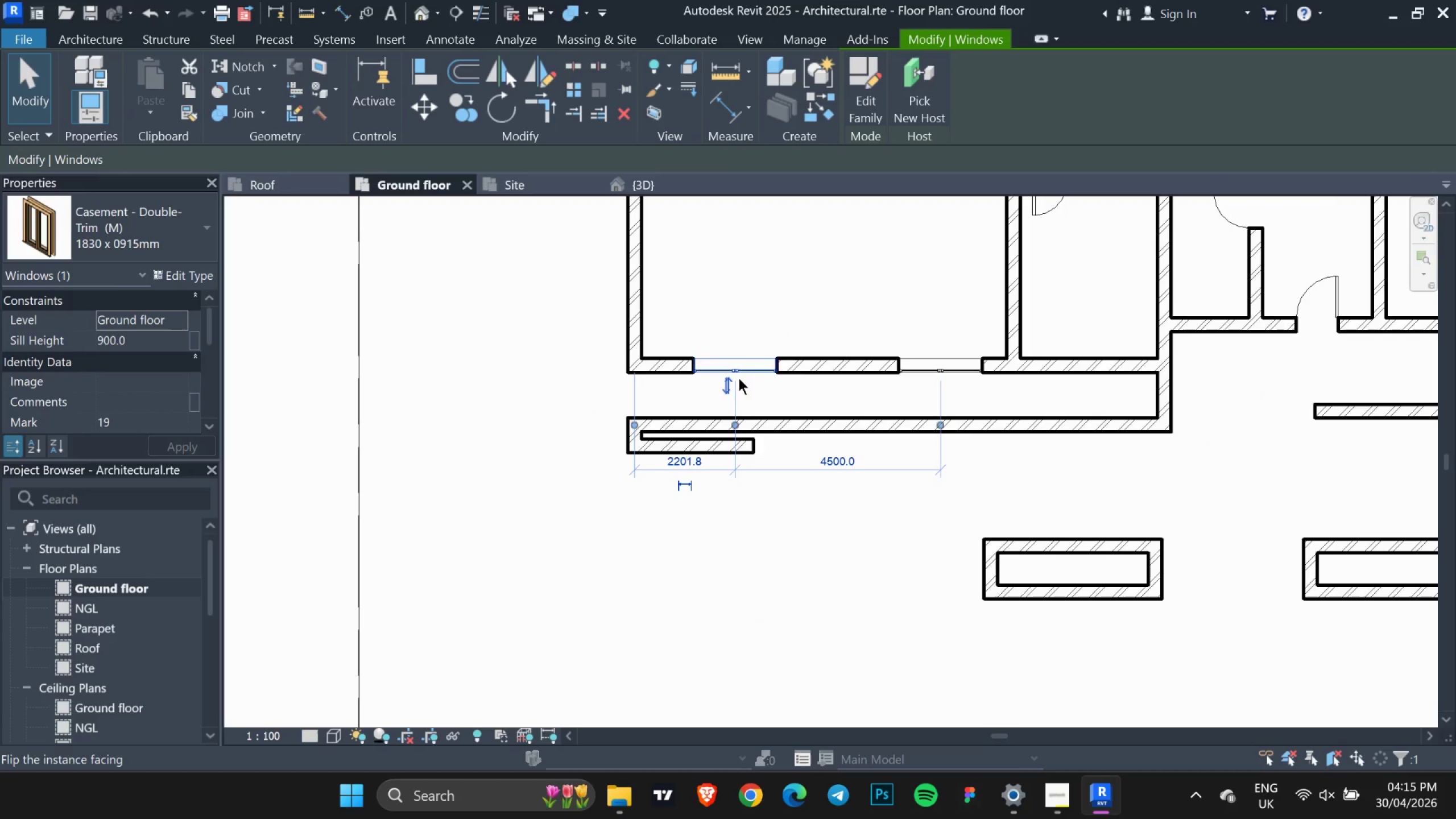 
key(ArrowLeft)
 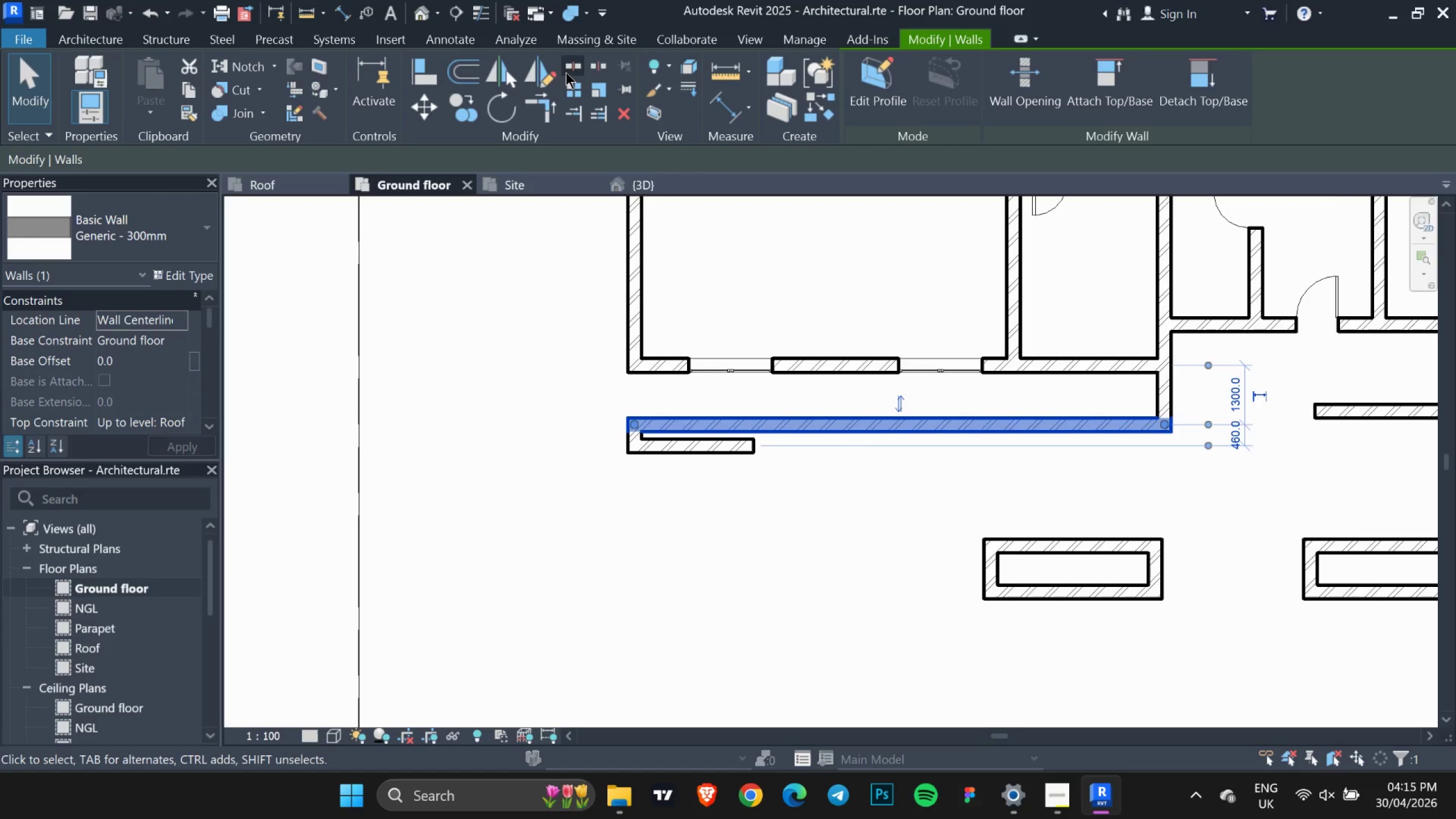 
left_click([562, 71])
 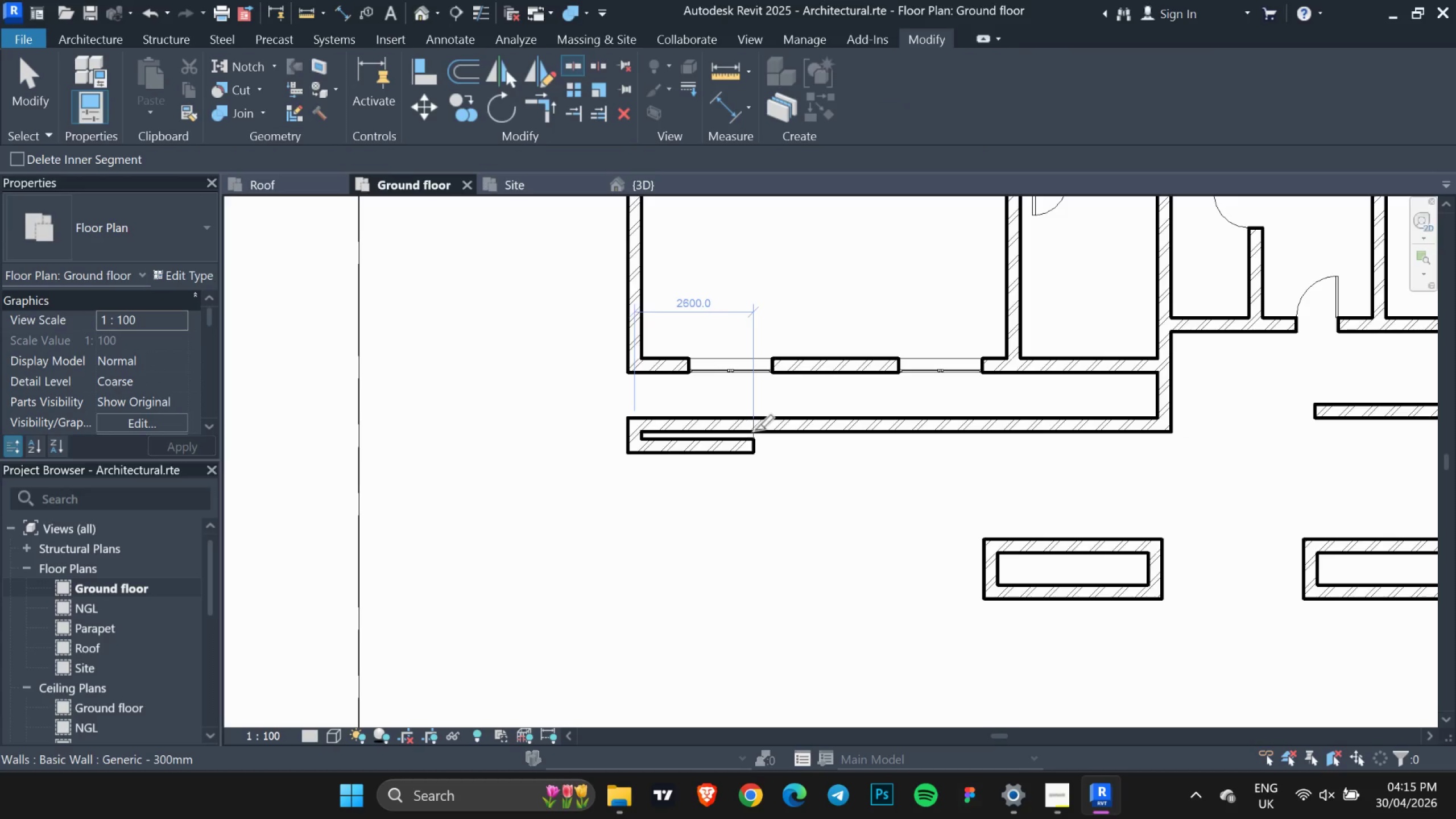 
left_click([755, 430])
 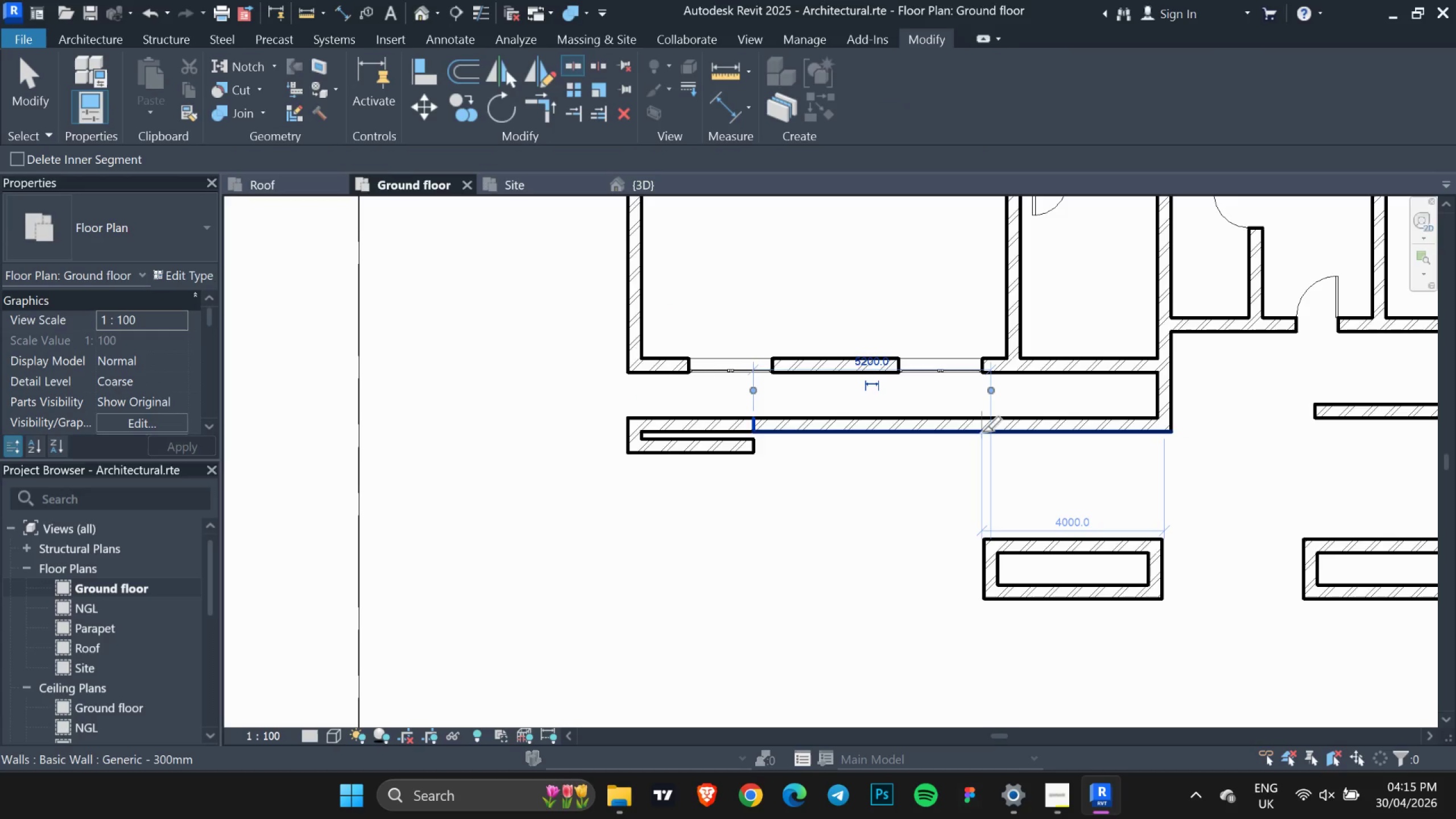 
left_click([982, 432])
 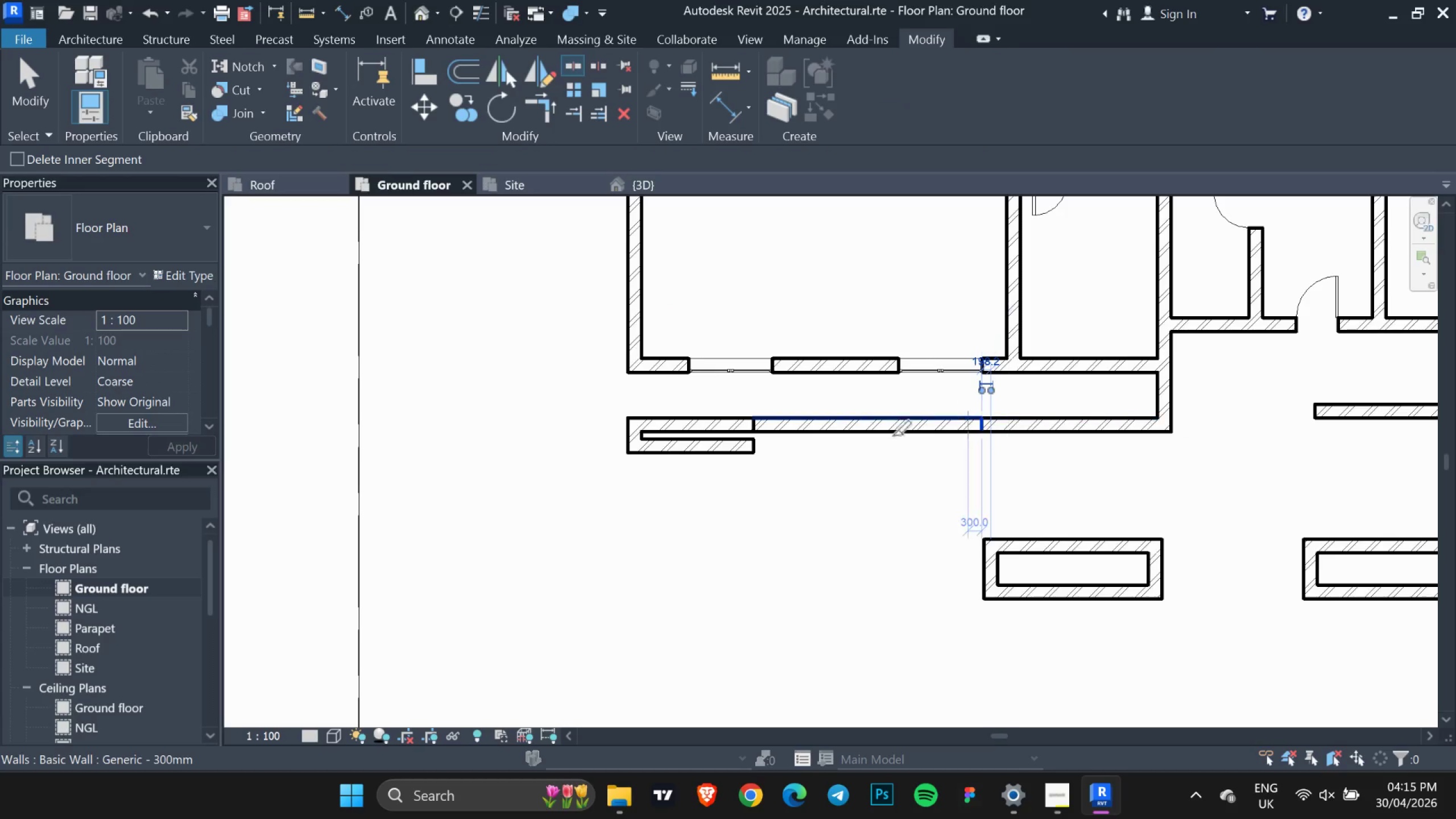 
key(Escape)
 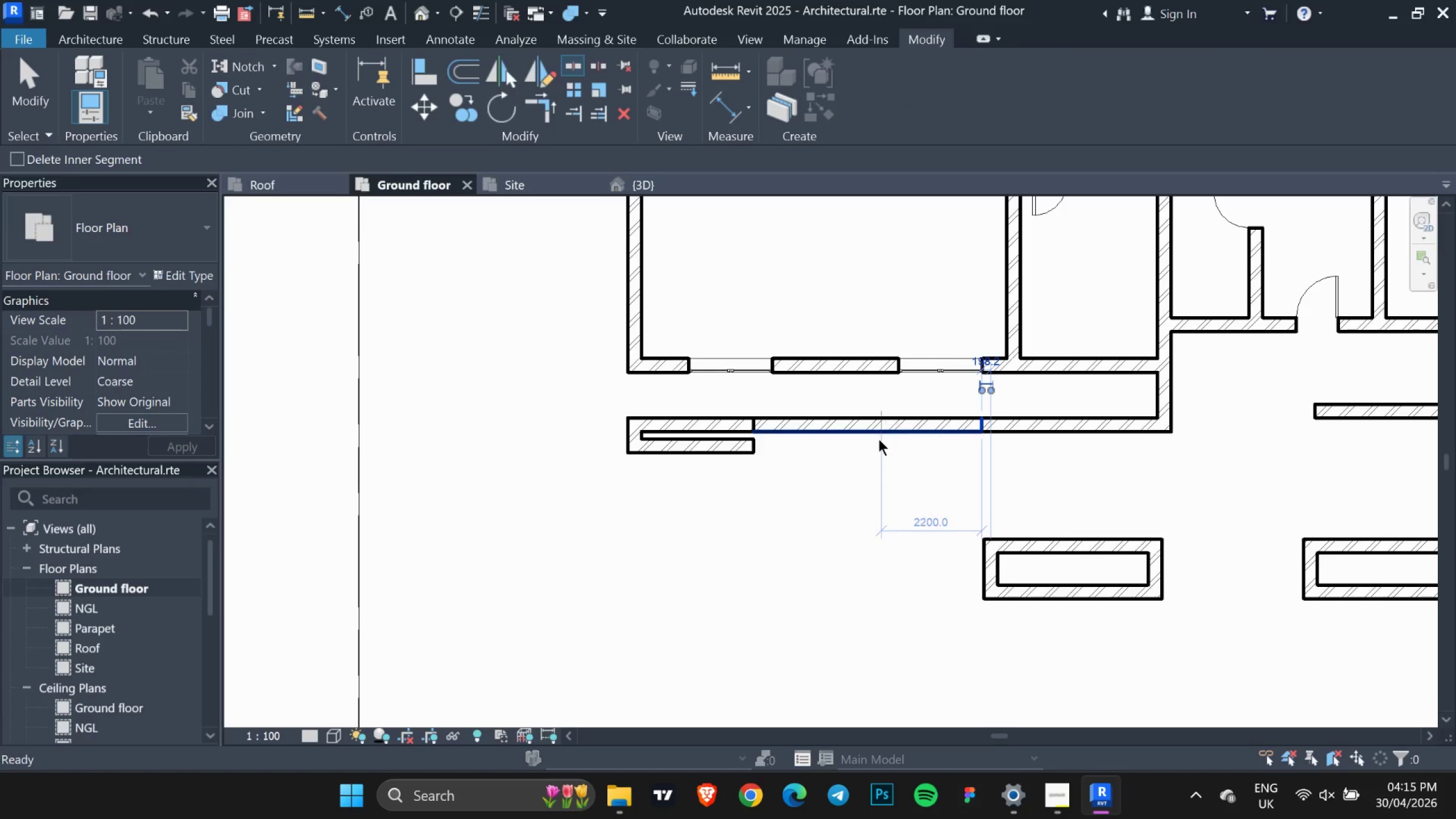 
key(Escape)
 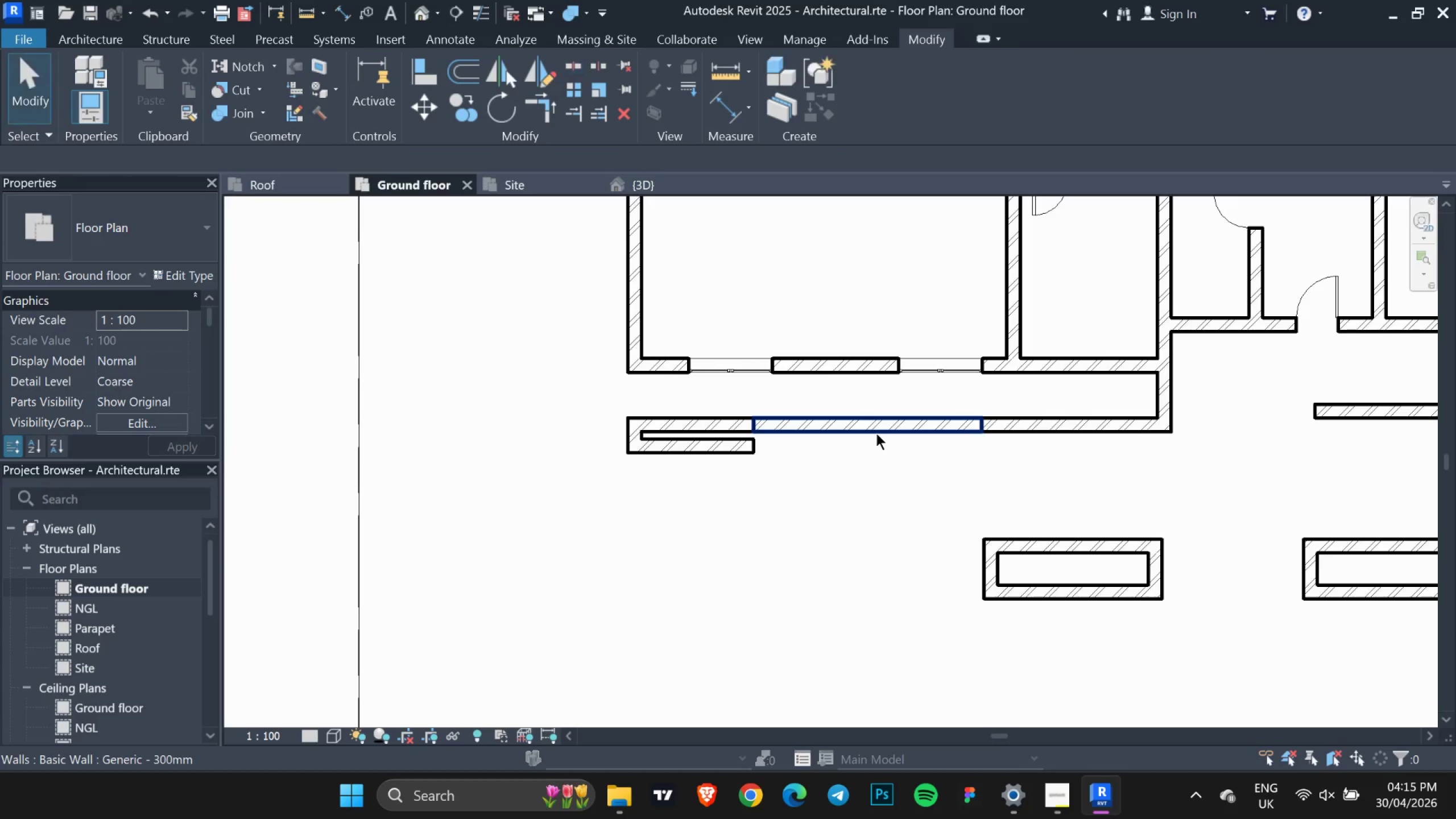 
key(Escape)
 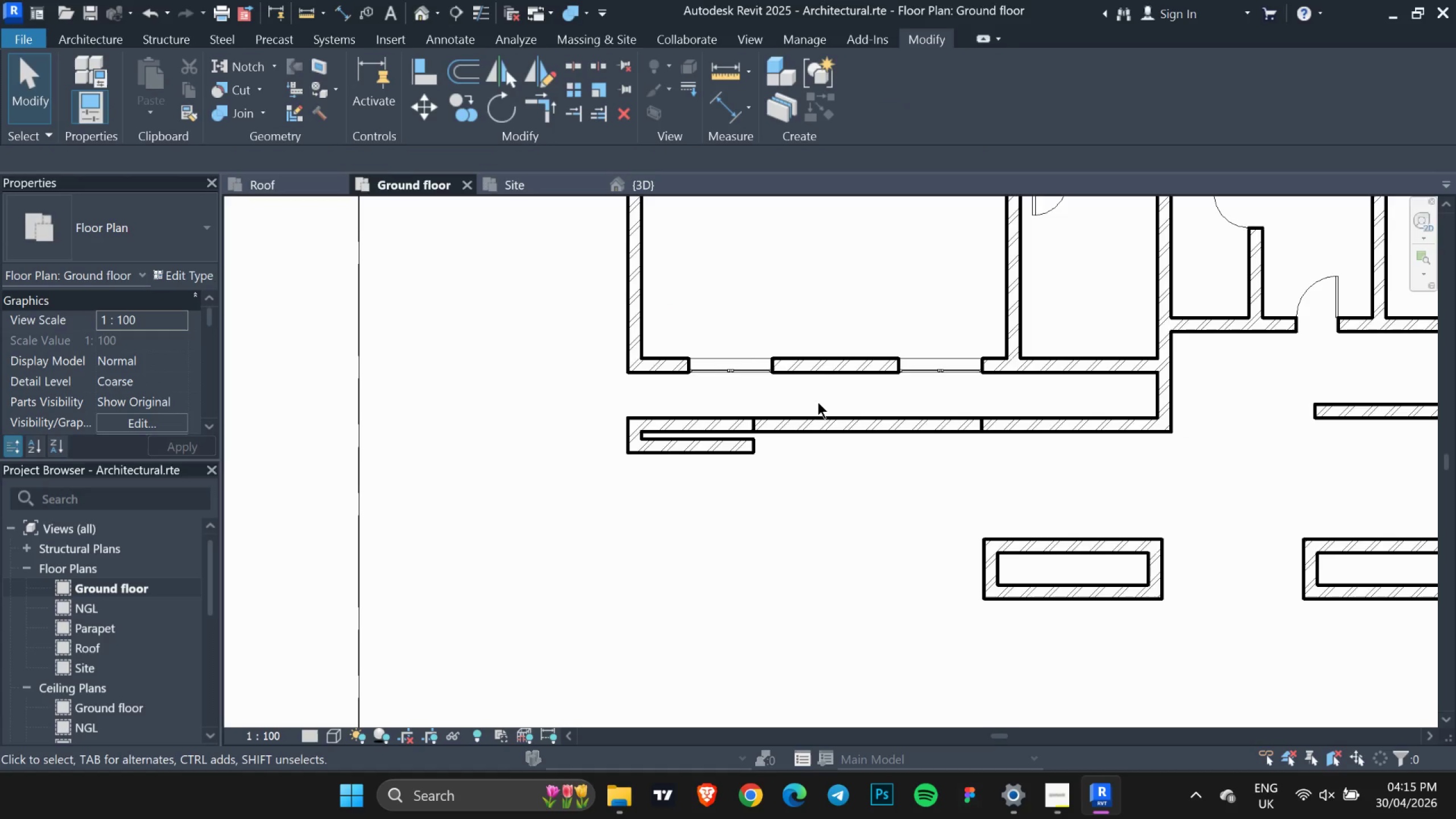 
left_click([828, 420])
 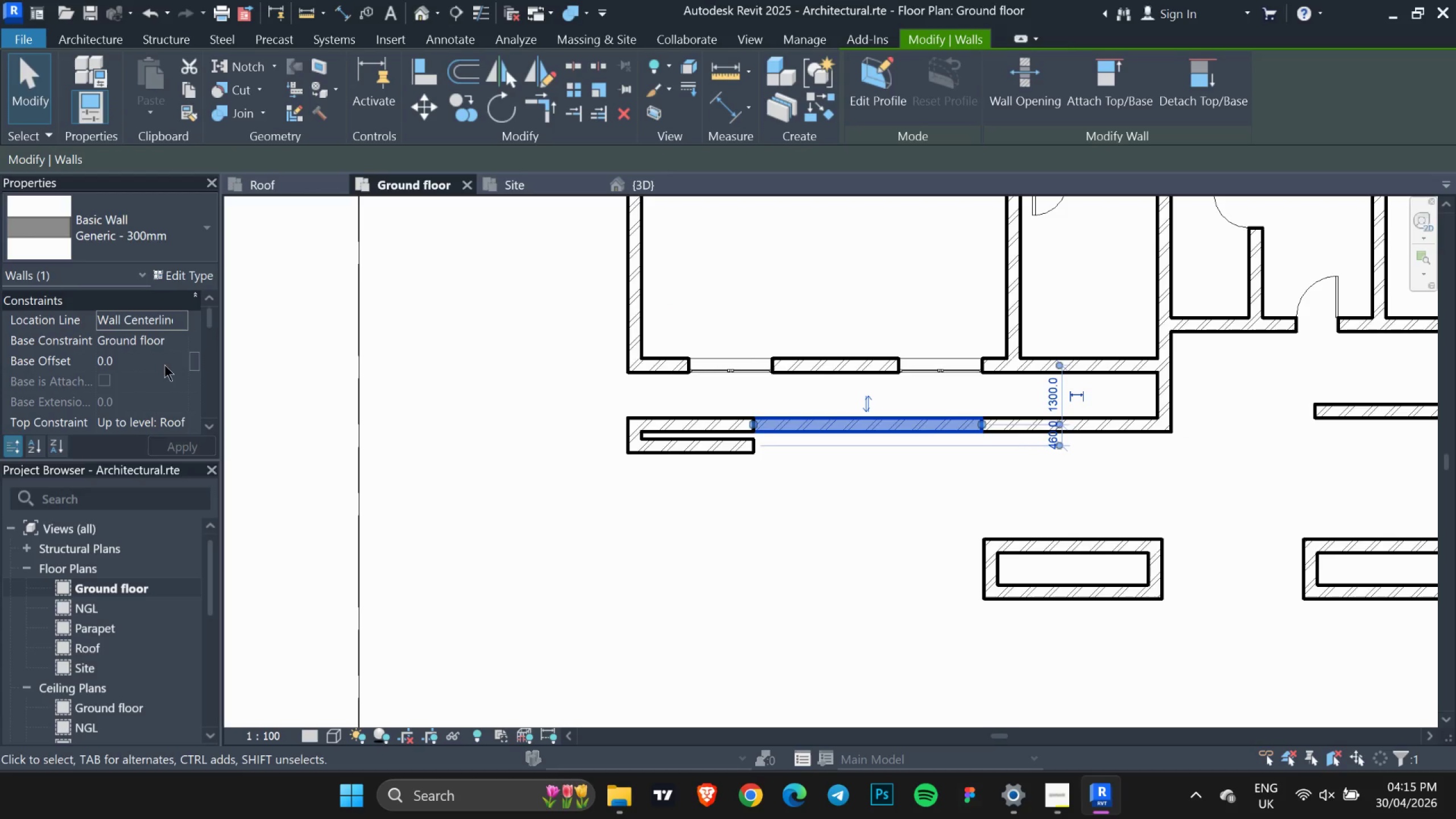 
scroll: coordinate [158, 374], scroll_direction: down, amount: 2.0
 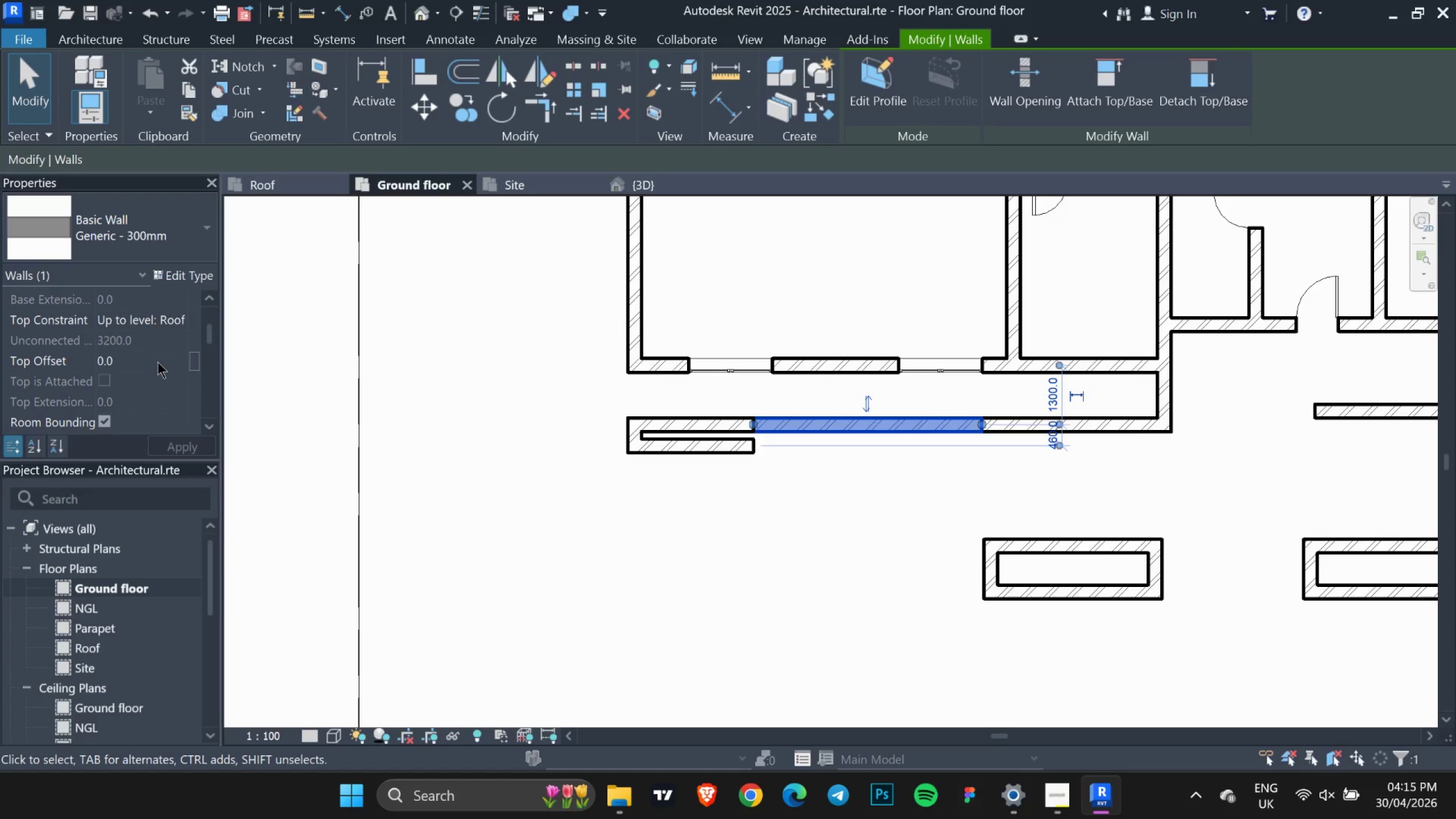 
left_click([158, 362])
 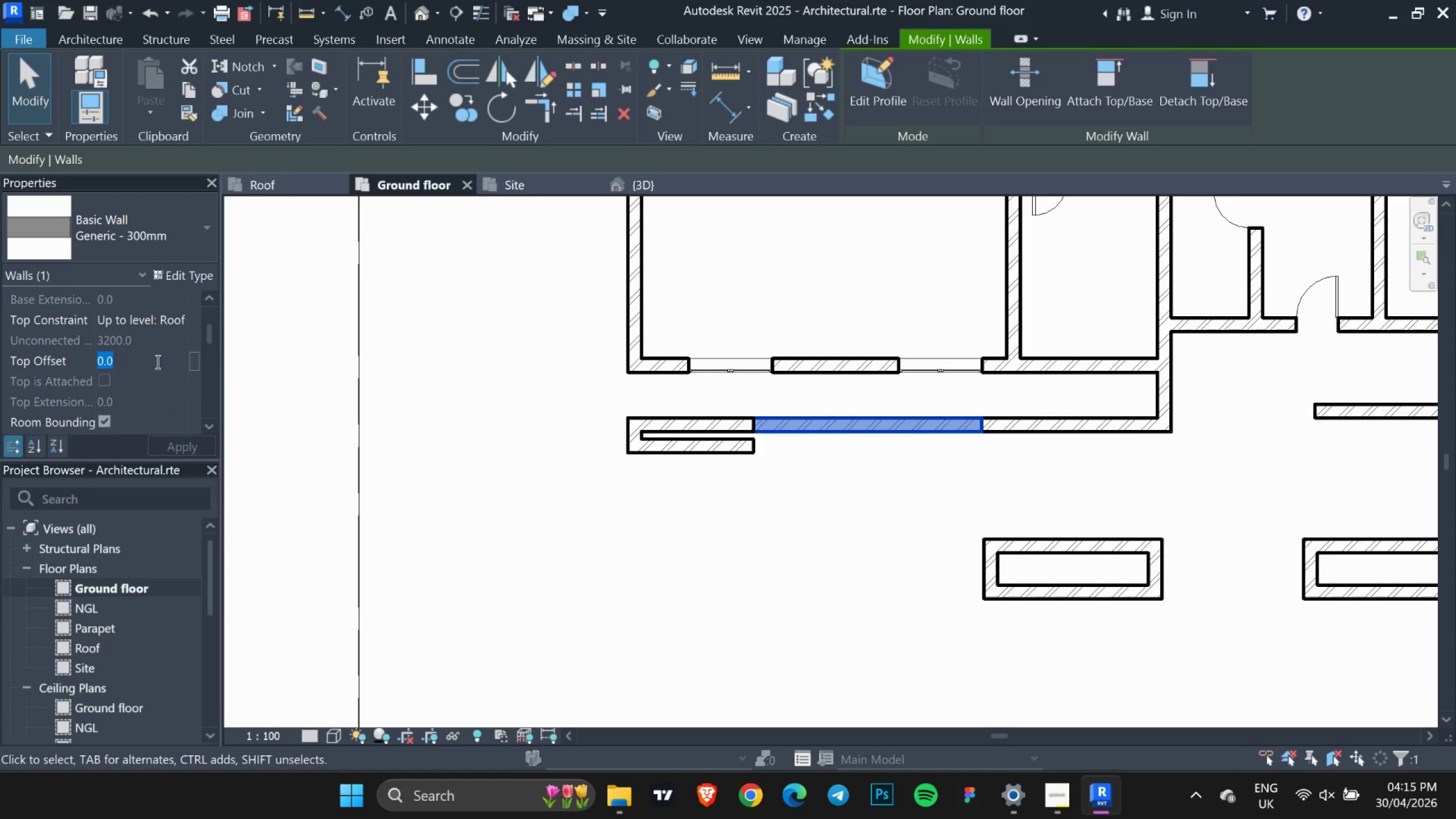 
wait(6.64)
 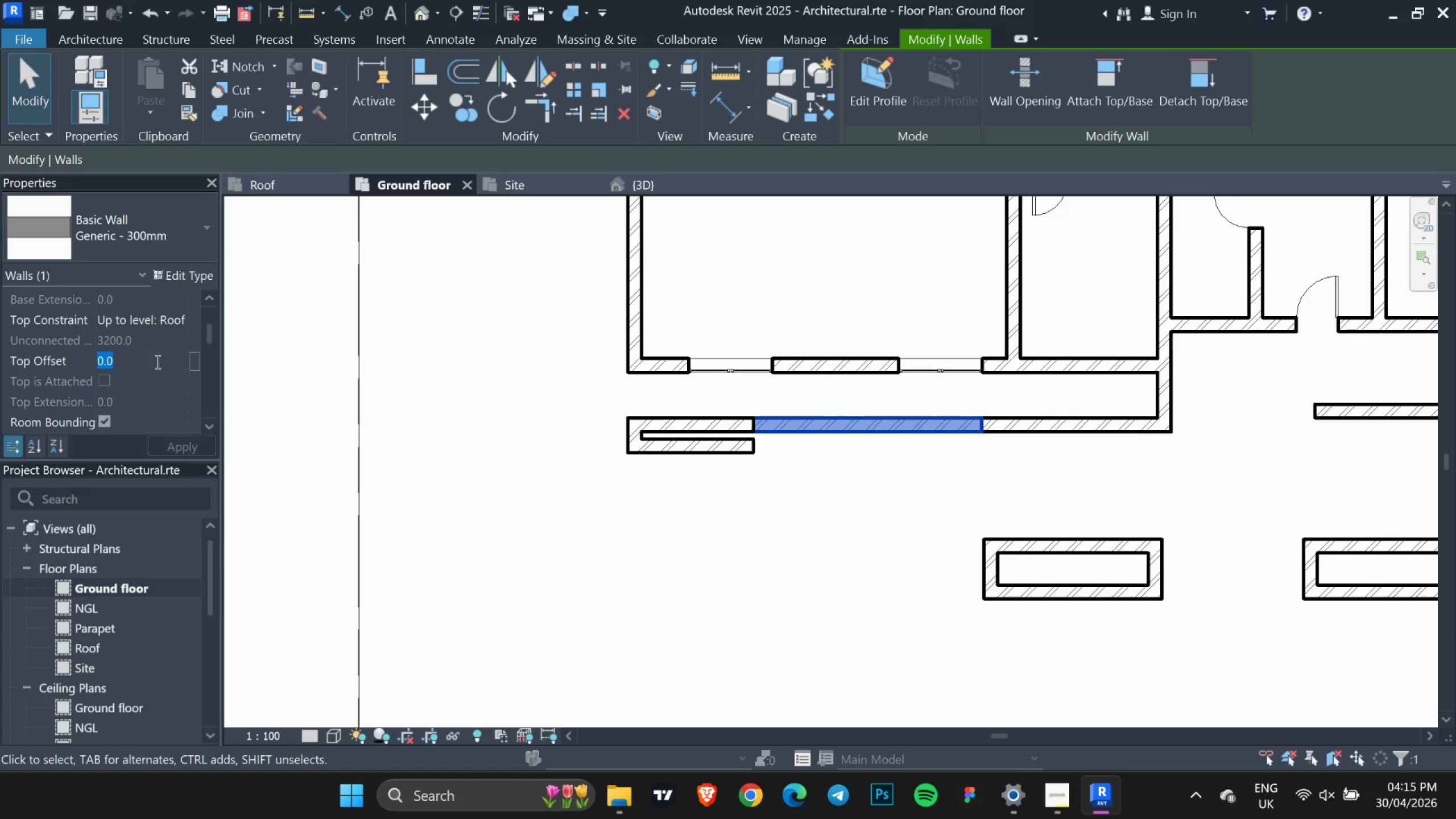 
type(2000)
 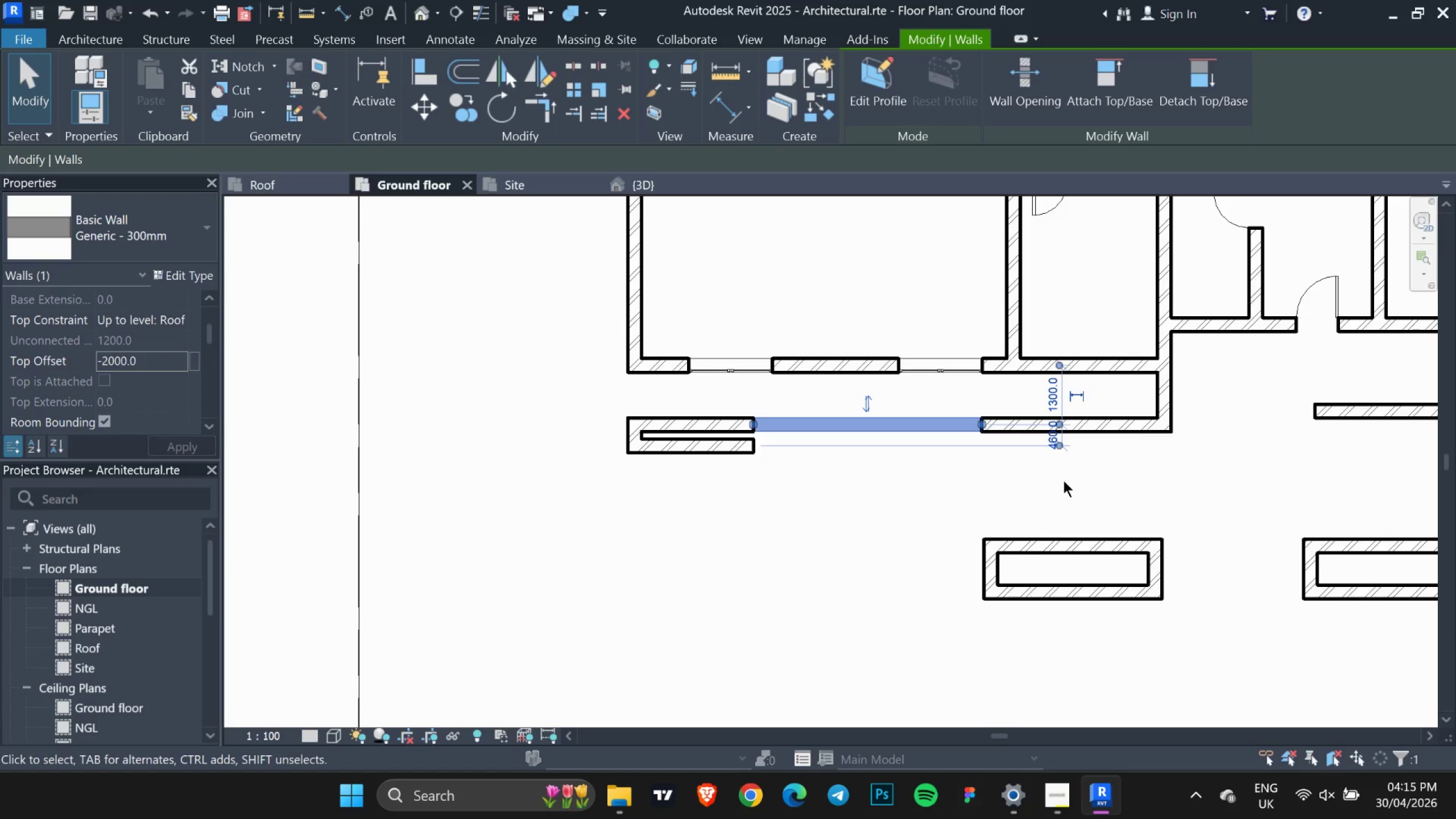 
left_click([1056, 491])
 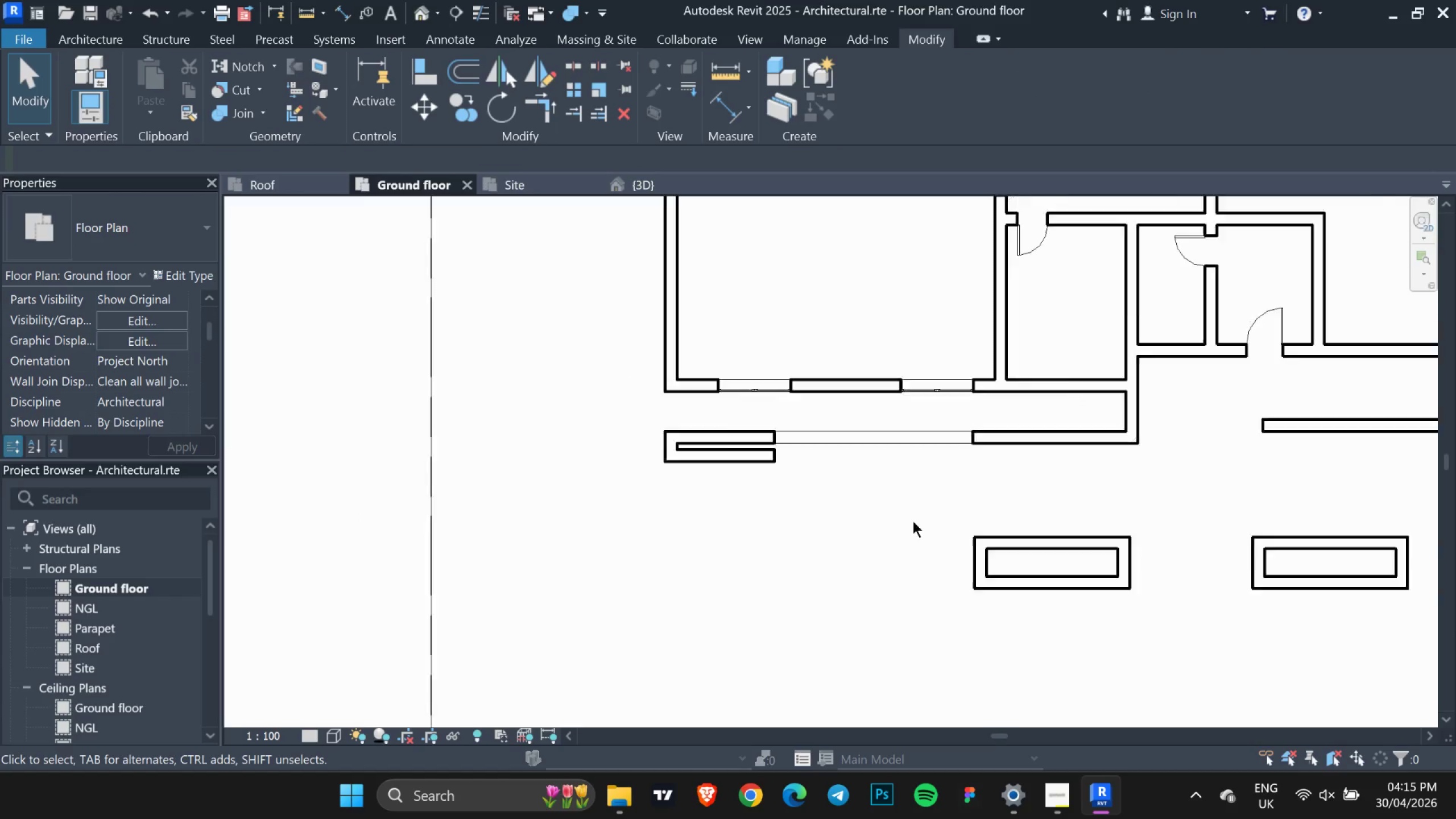 
scroll: coordinate [913, 521], scroll_direction: down, amount: 3.0
 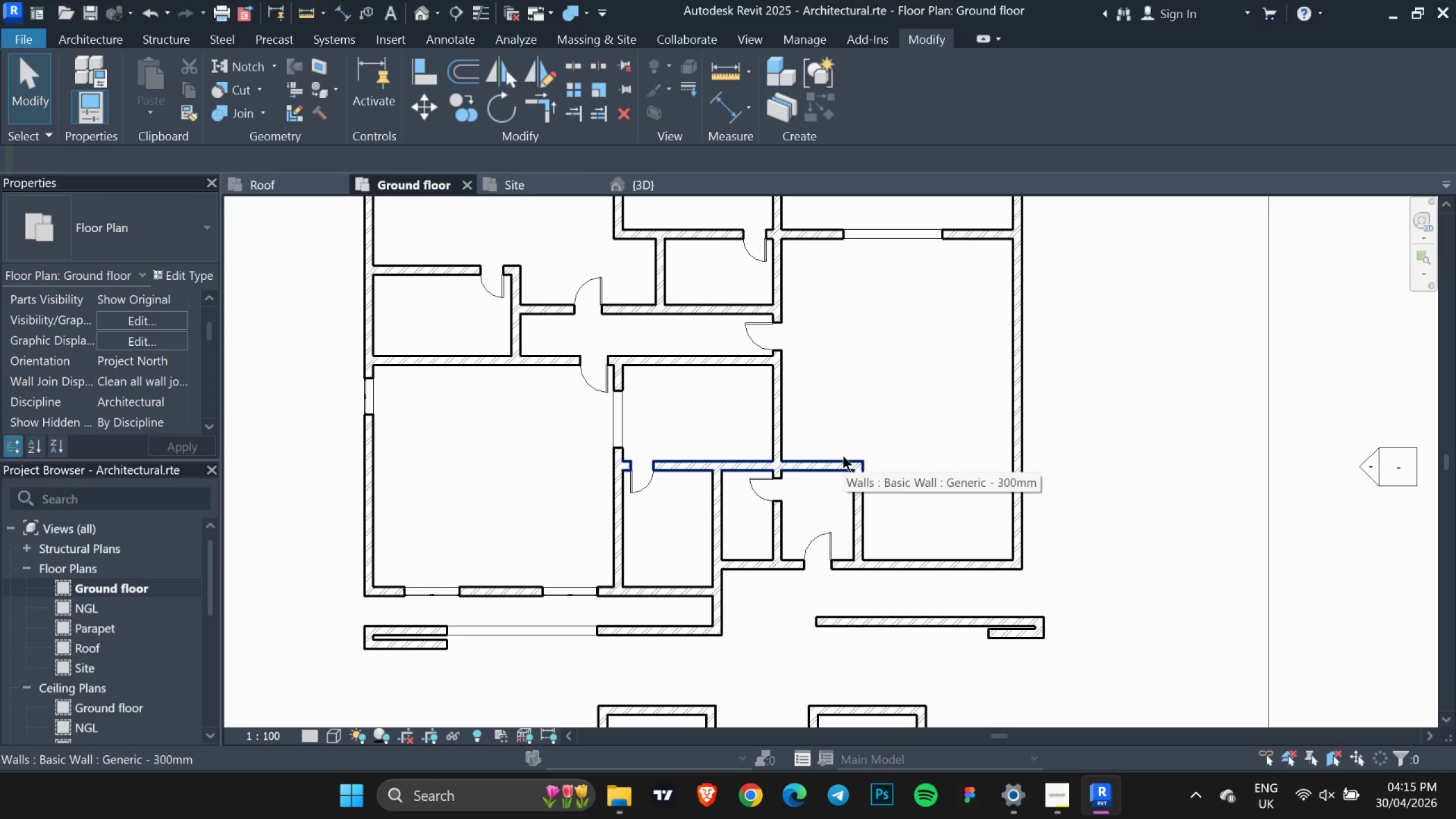 
key(Escape)
 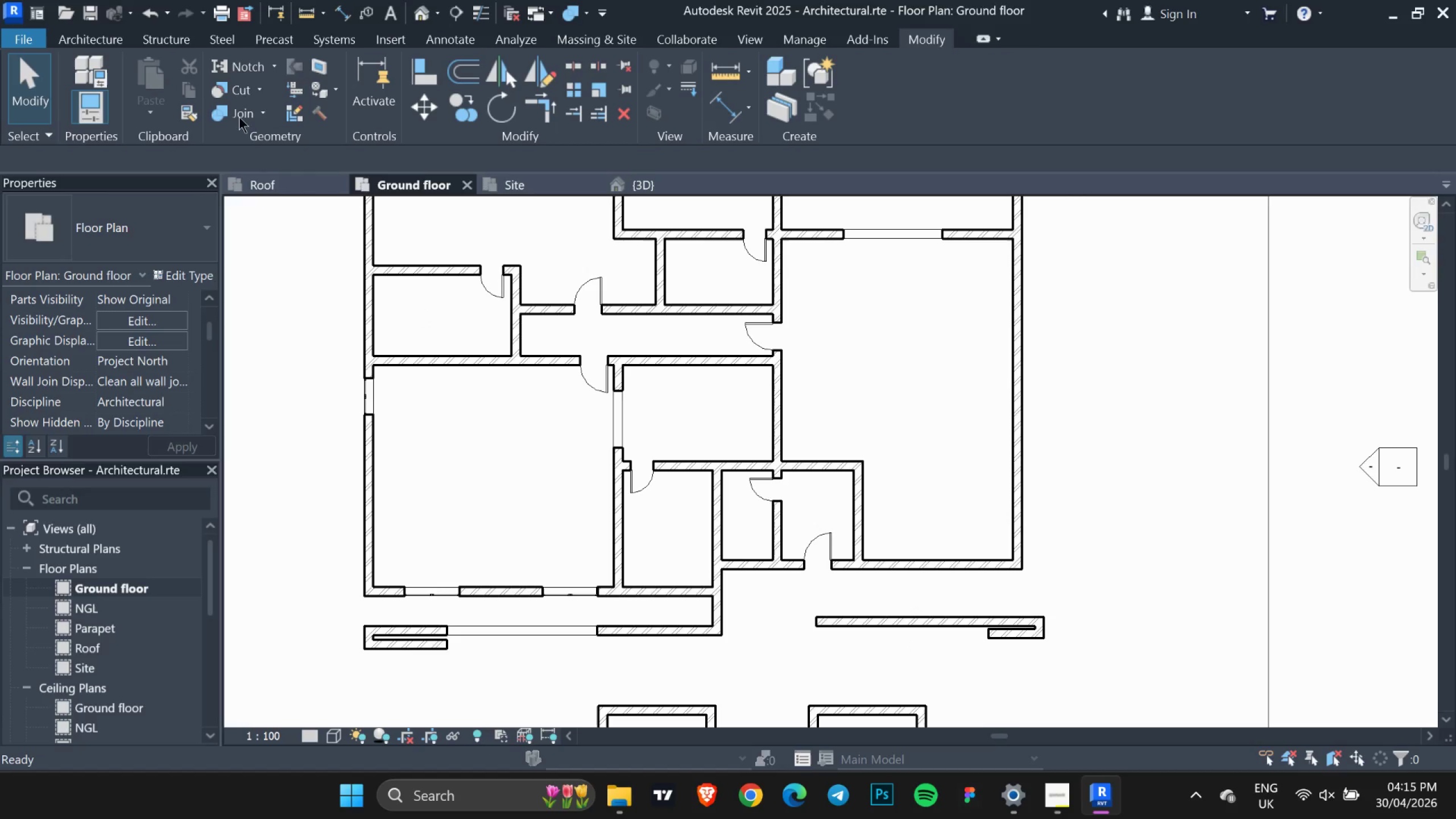 
key(Escape)
 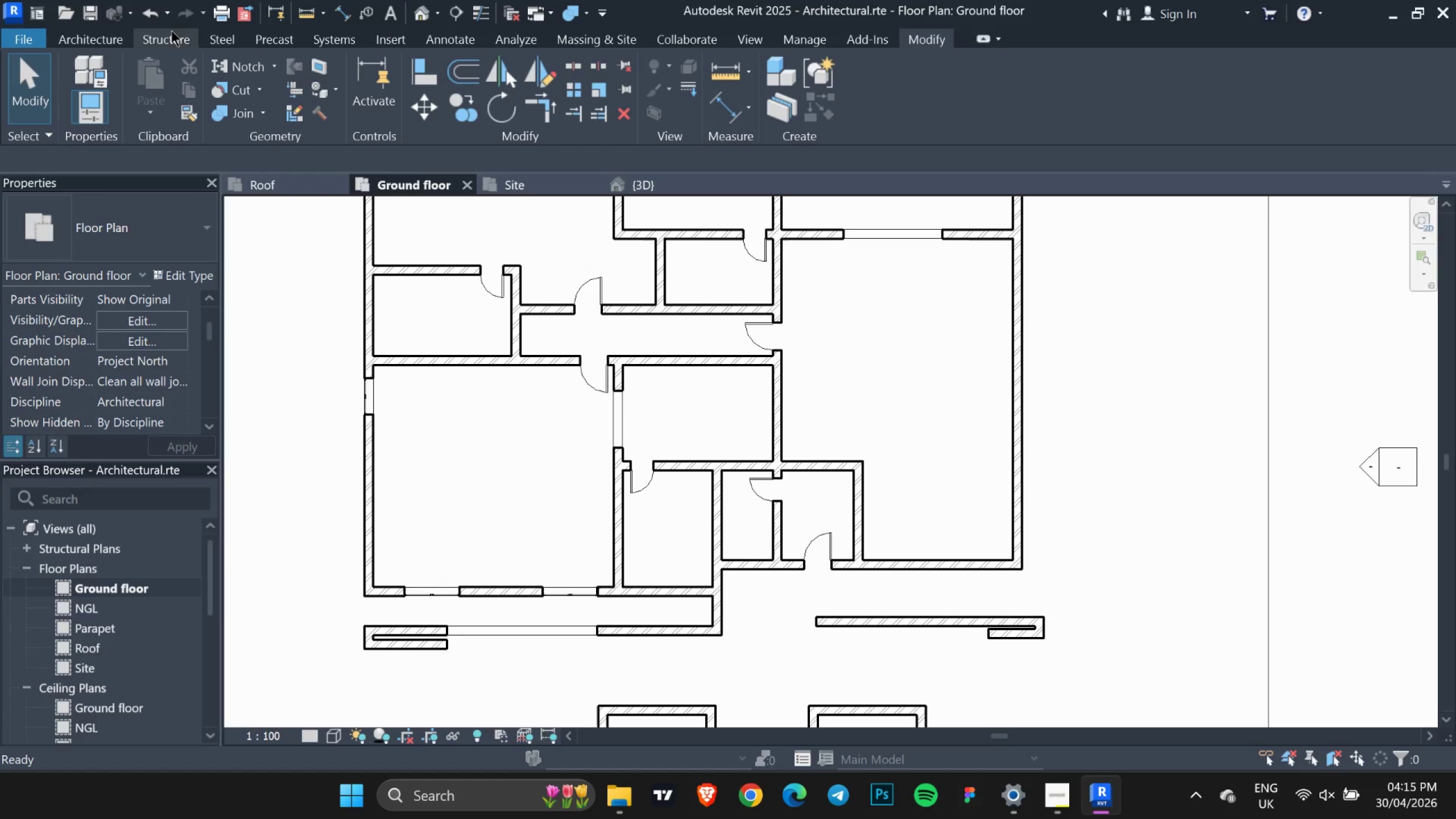 
key(Escape)
 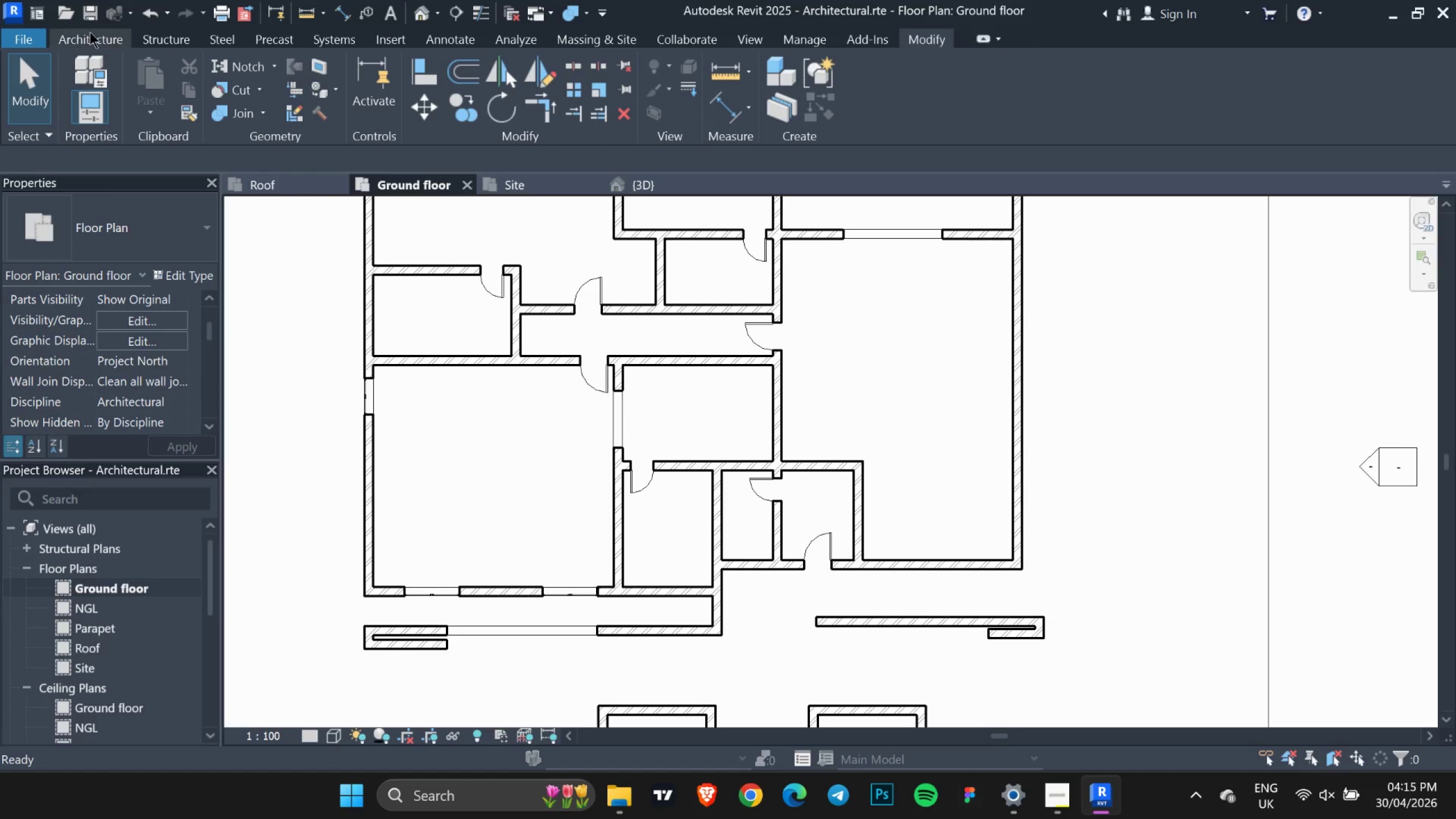 
left_click([90, 32])
 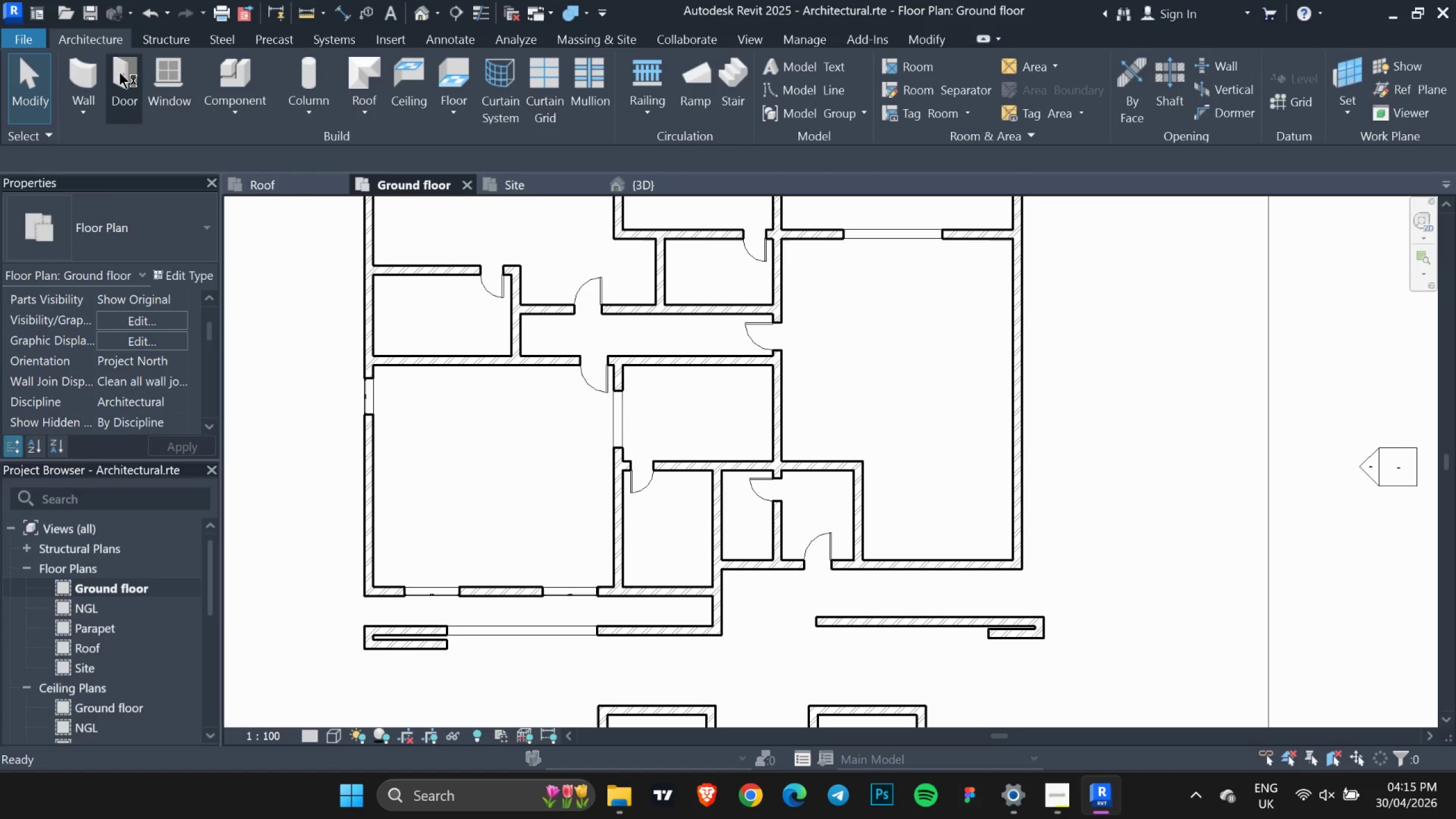 
left_click([119, 72])
 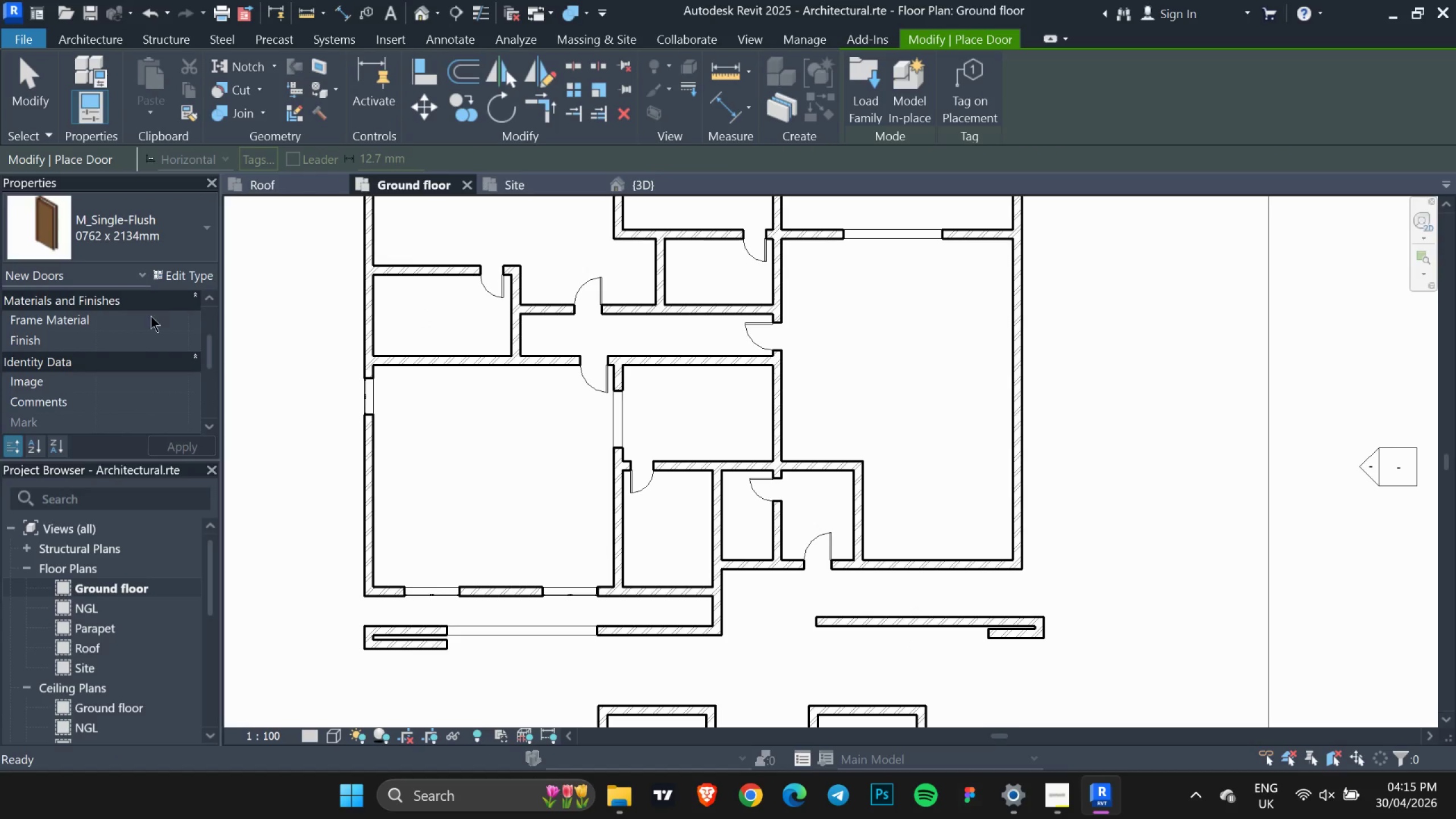 
scroll: coordinate [153, 333], scroll_direction: down, amount: 1.0
 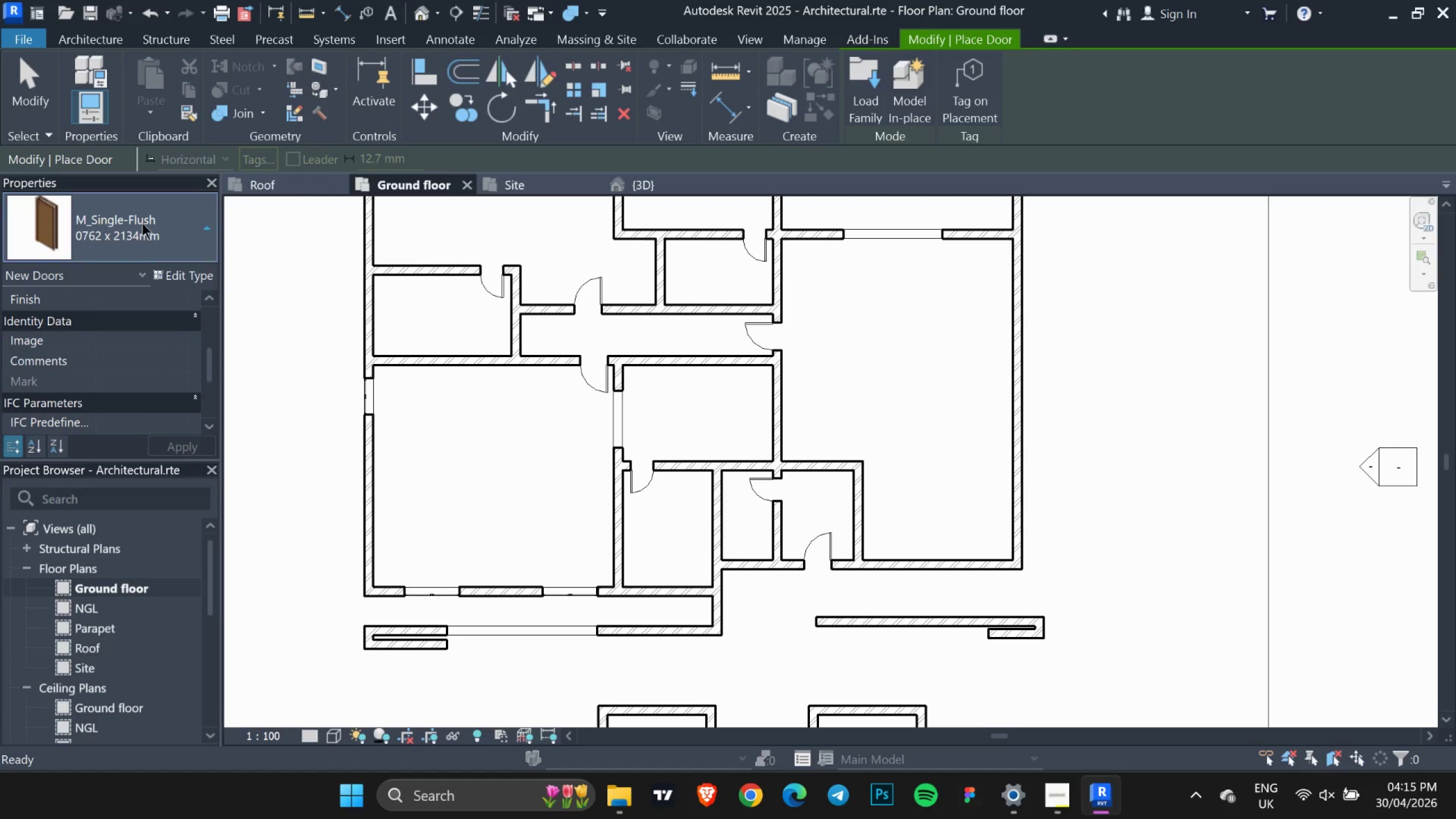 
scroll: coordinate [138, 375], scroll_direction: up, amount: 1.0
 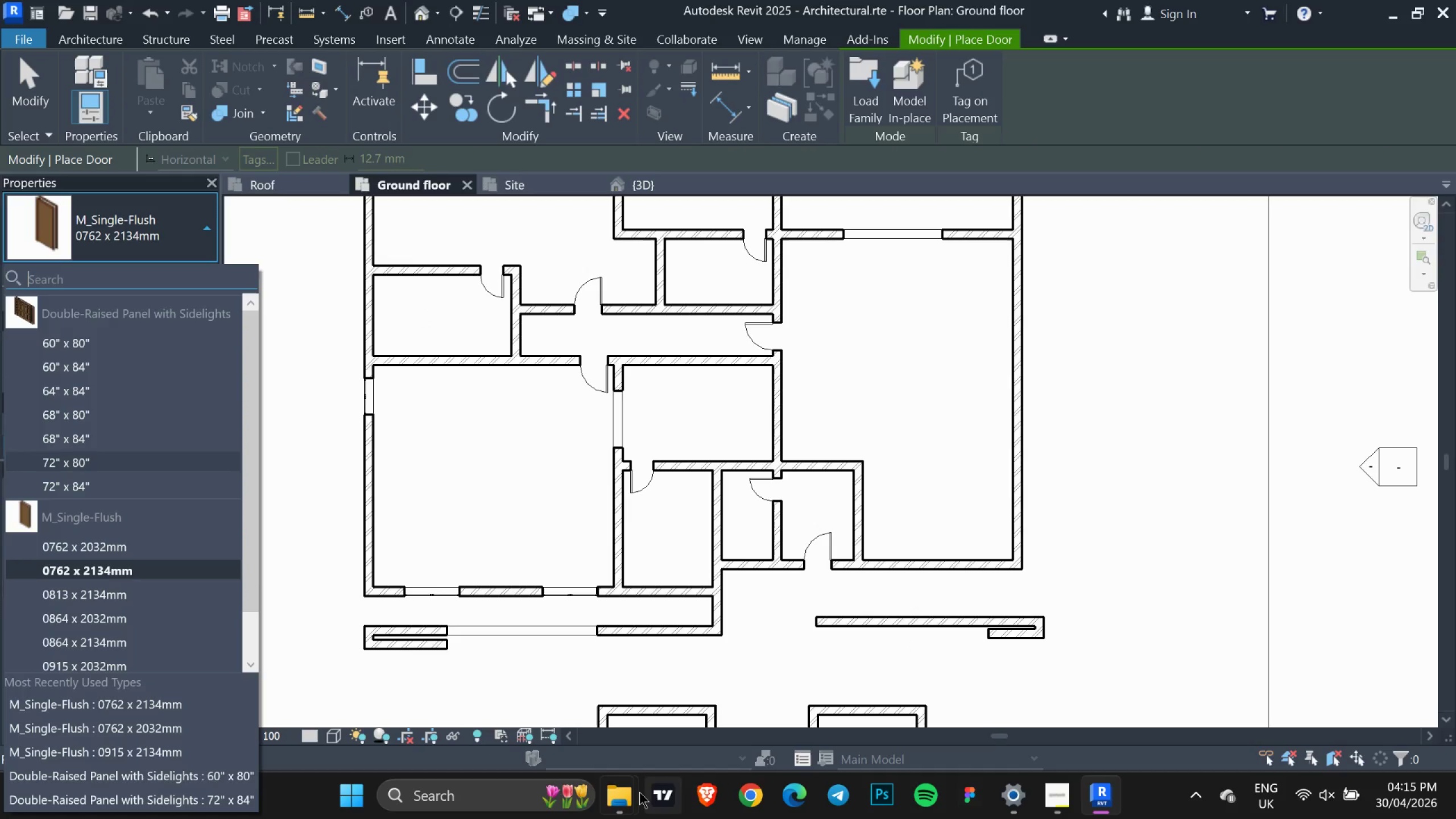 
left_click([639, 792])
 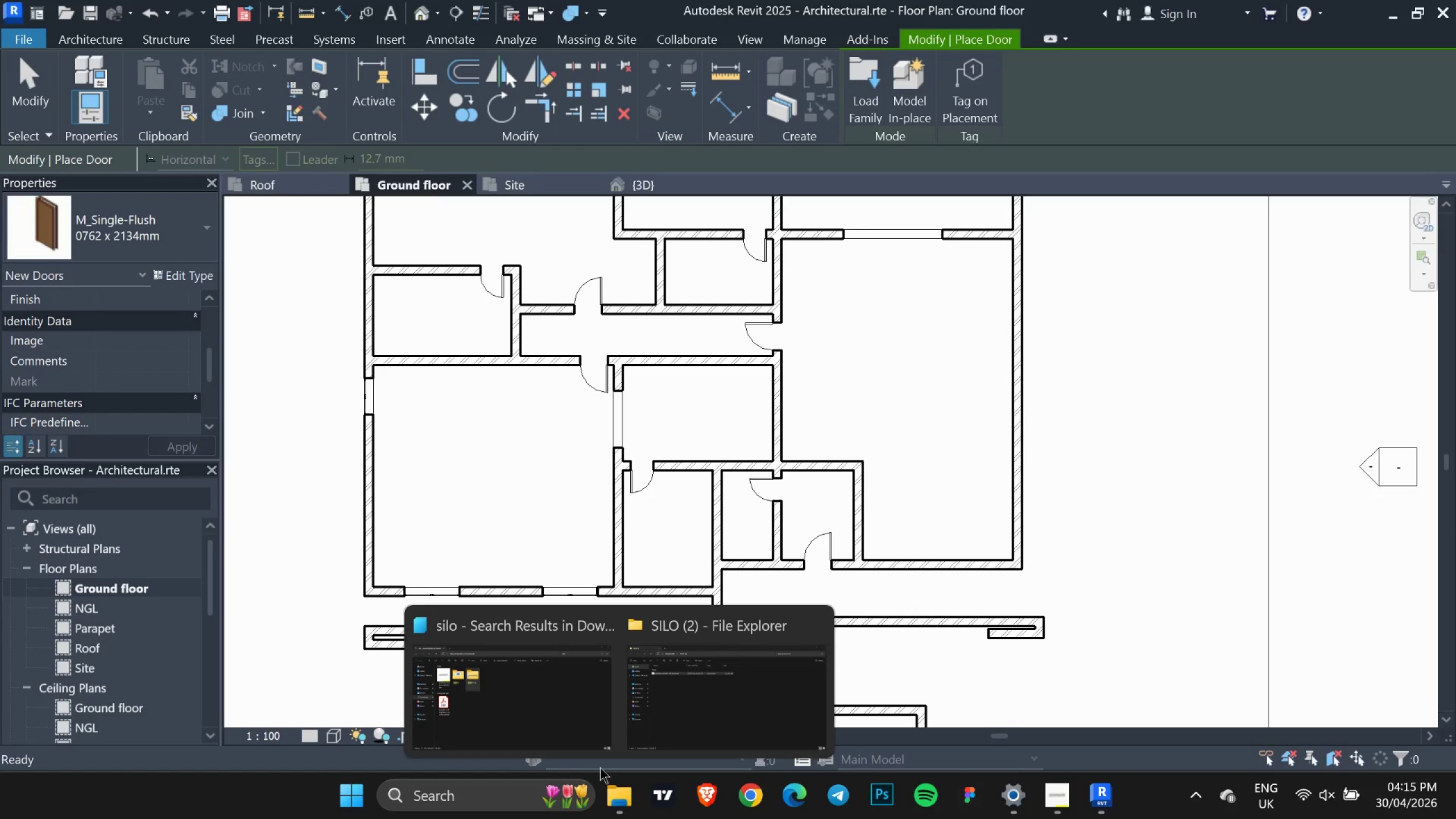 
left_click([494, 677])
 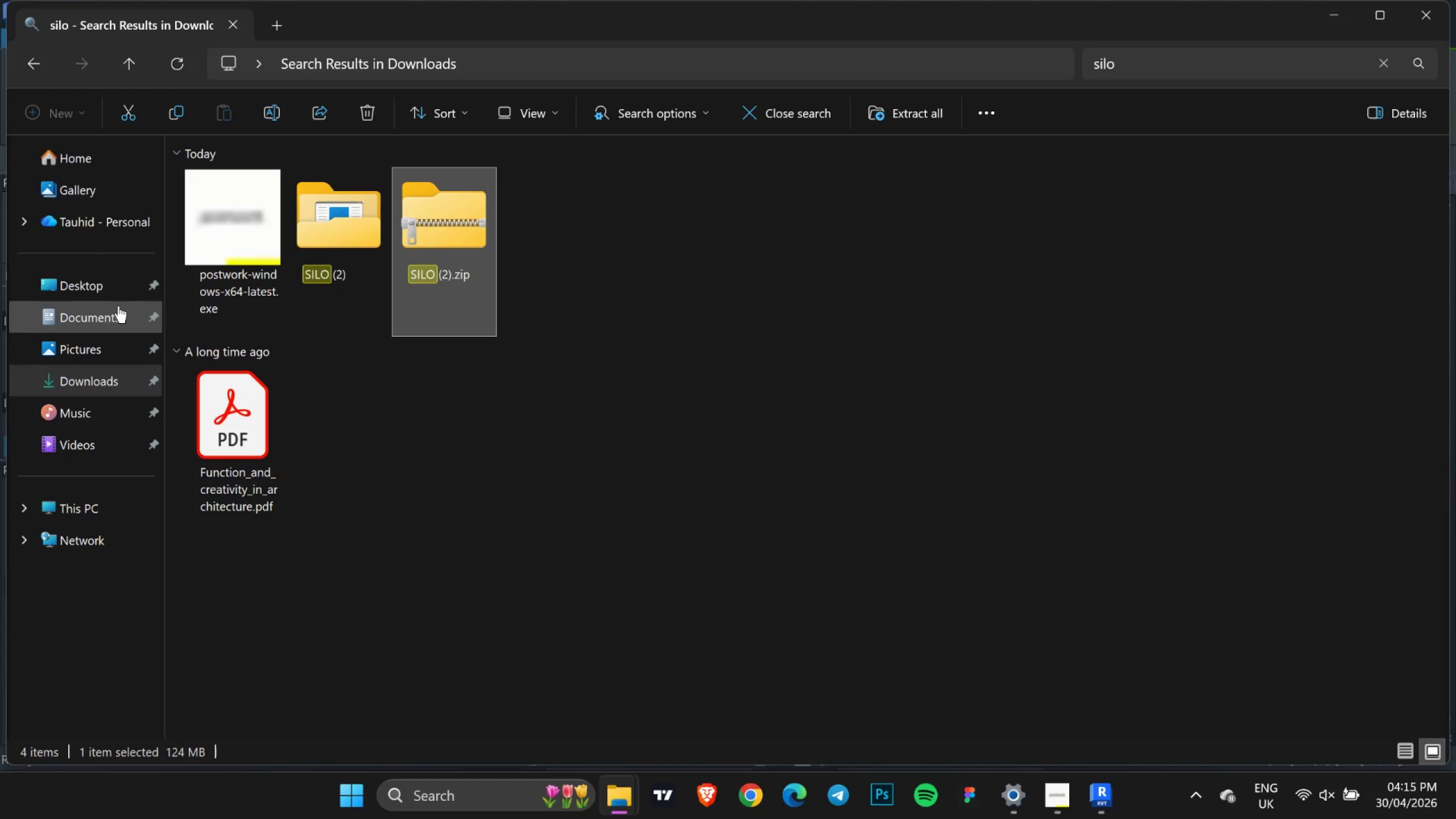 
double_click([116, 306])
 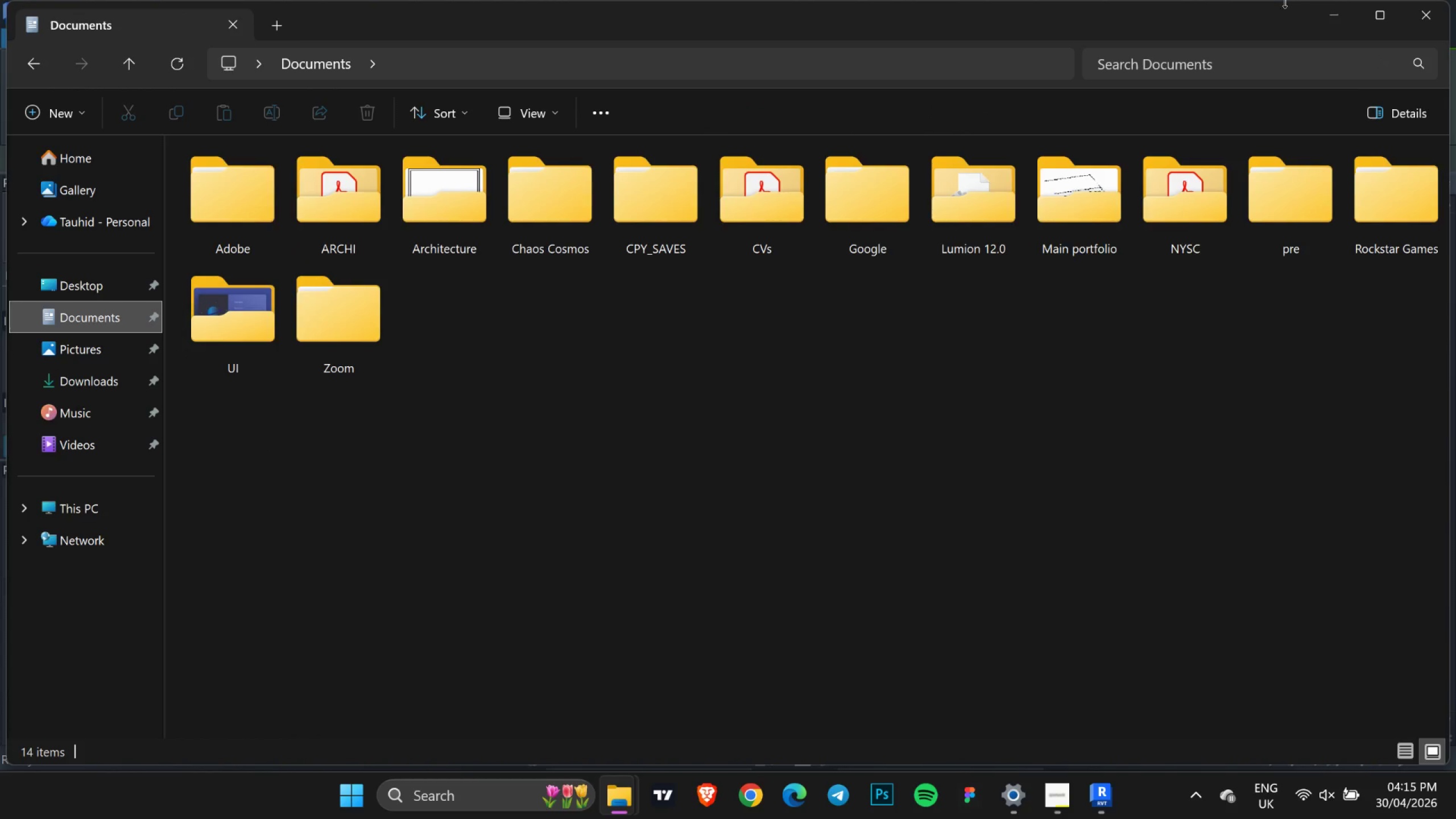 
left_click([1228, 55])
 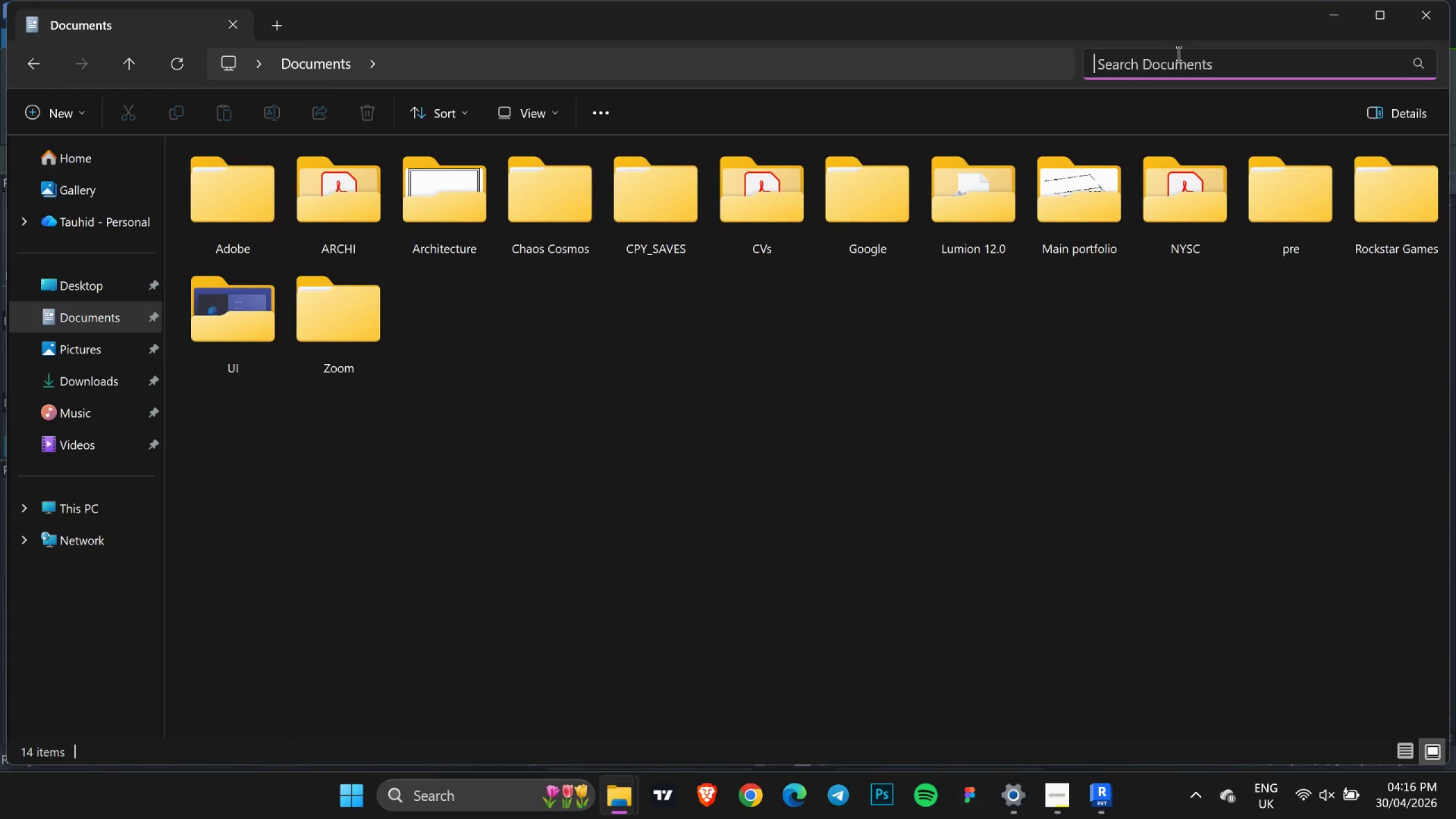 
type(slid)
 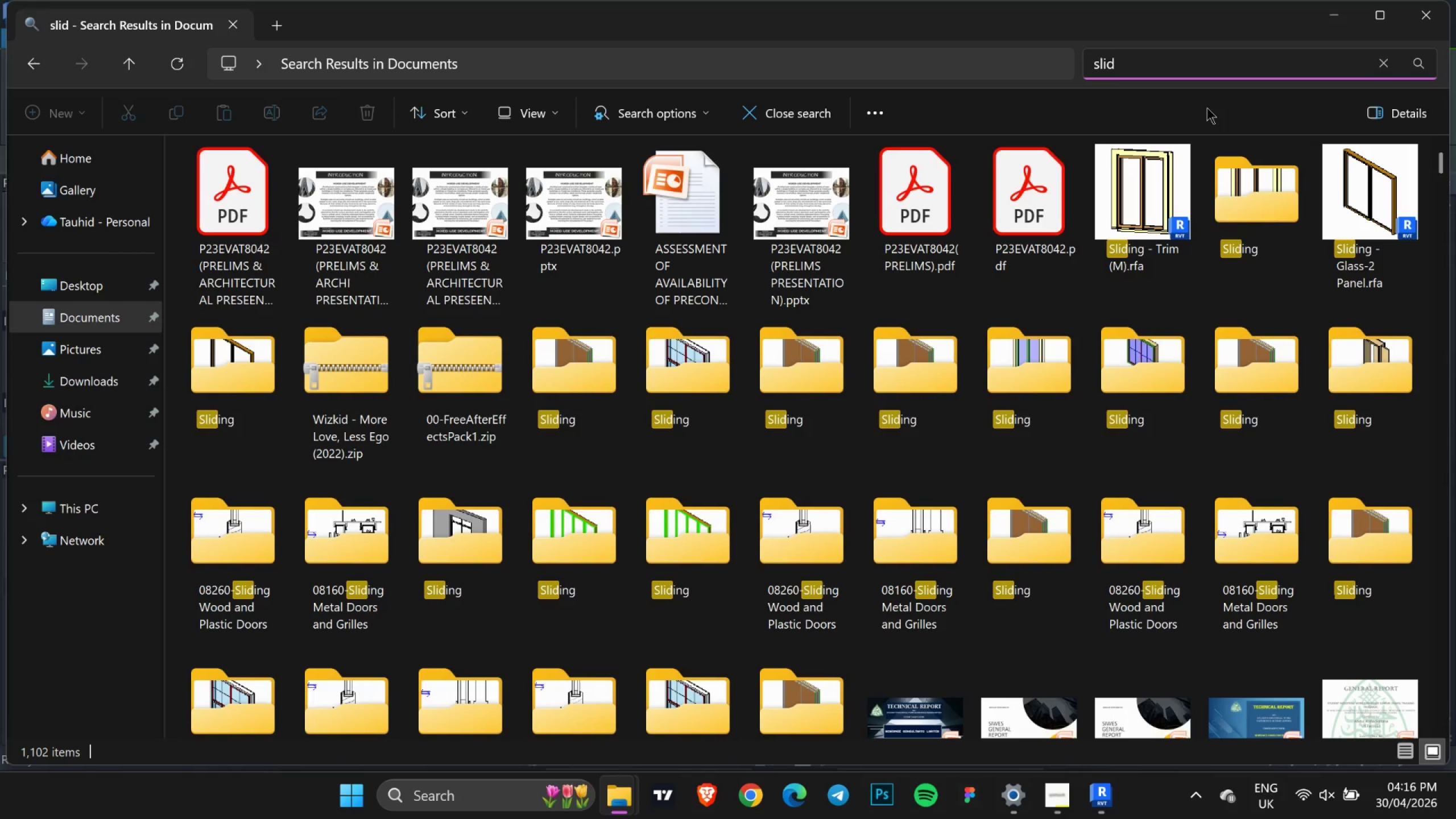 
type(ng )
key(Backspace)
key(Backspace)
key(Backspace)
type(ing door)
 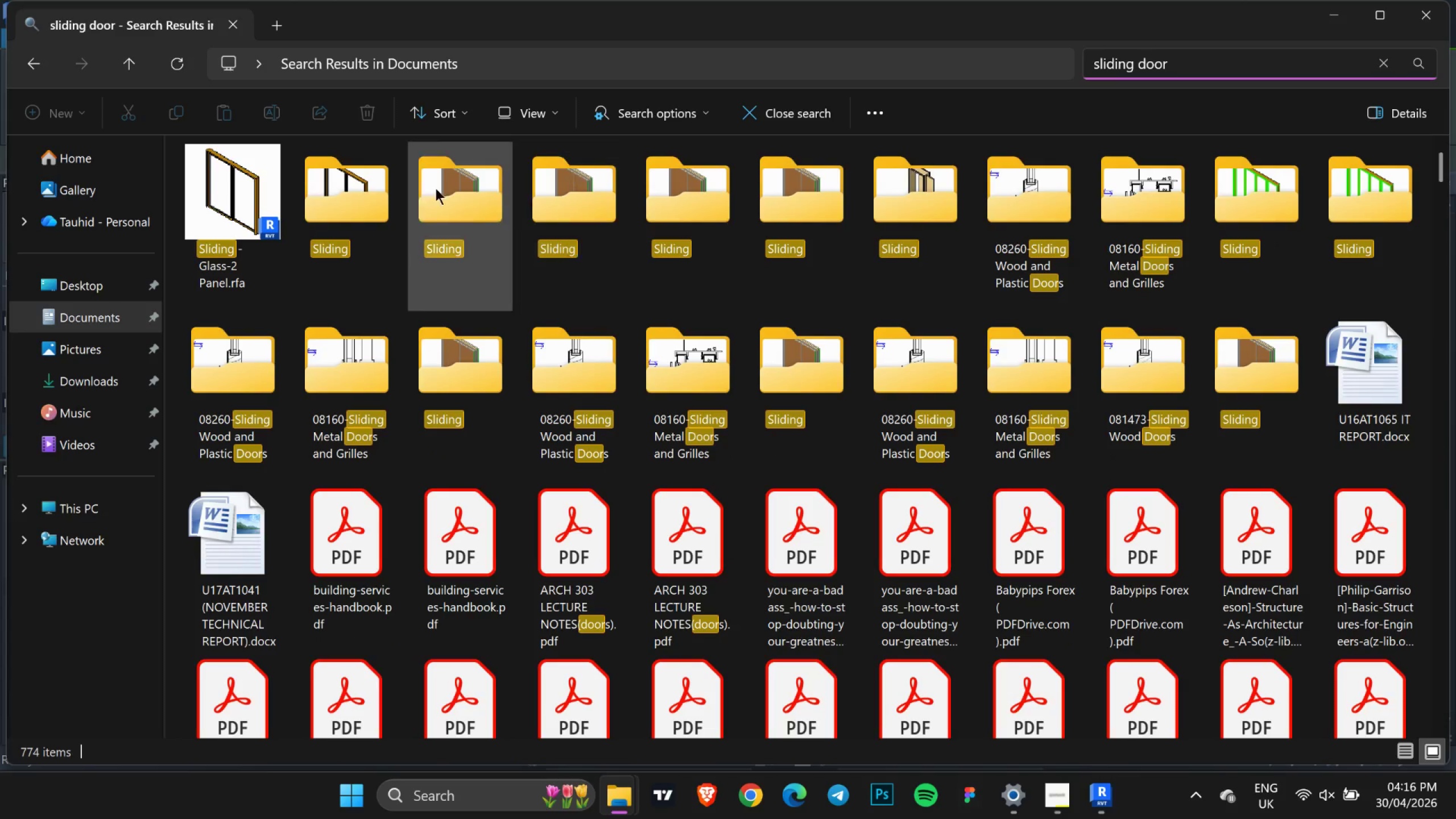 
left_click([220, 179])
 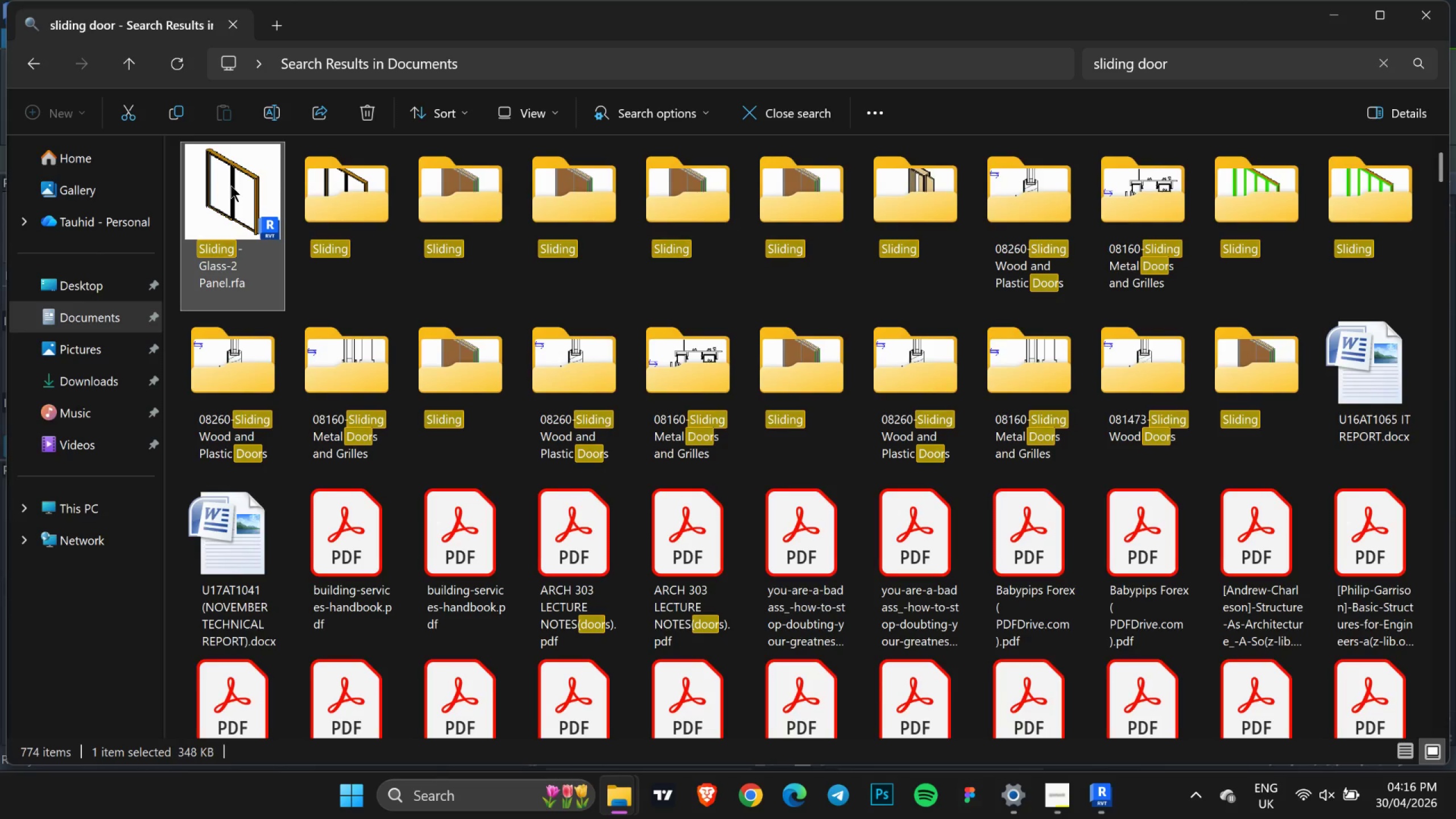 
left_click_drag(start_coordinate=[231, 186], to_coordinate=[886, 454])
 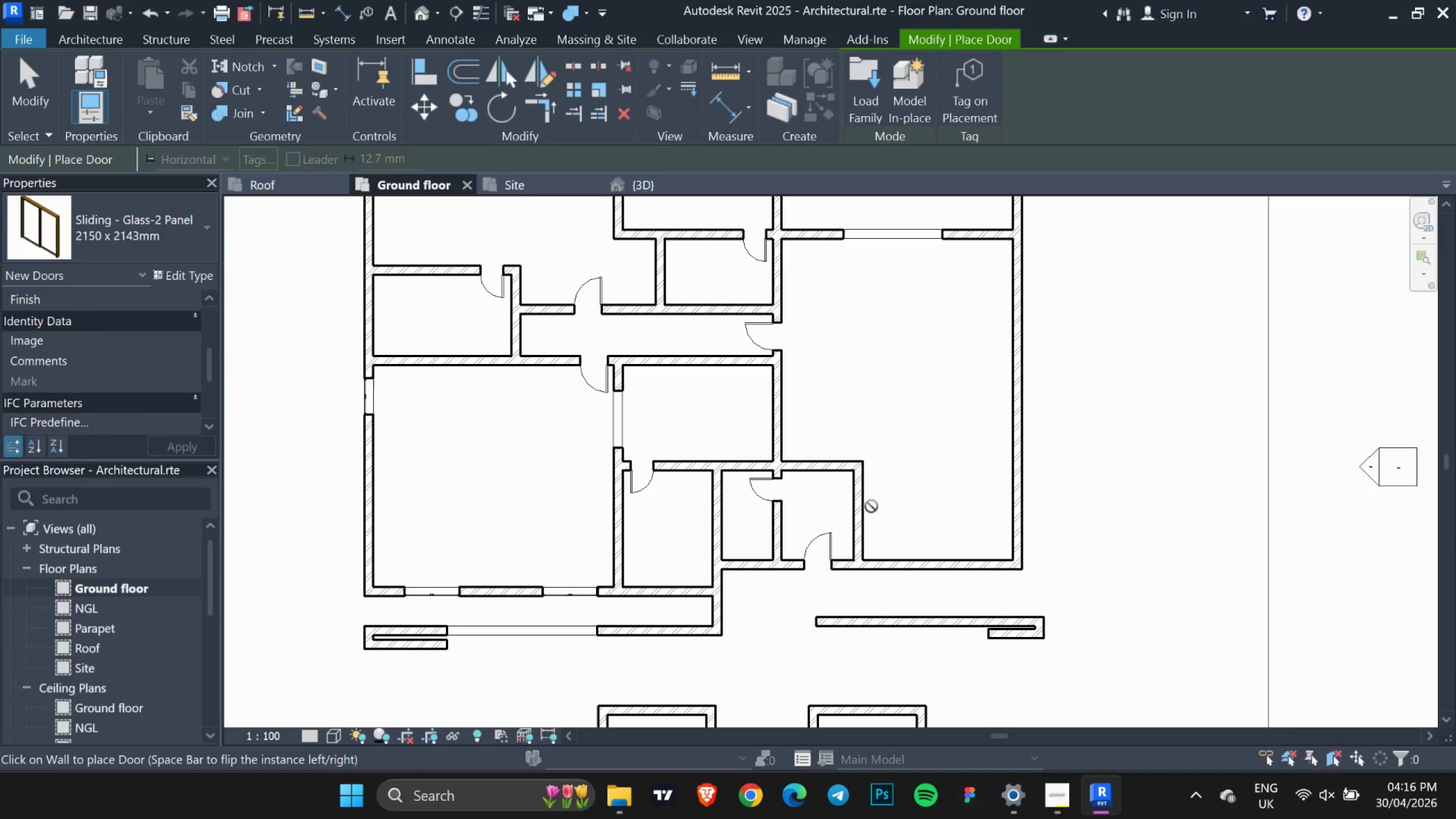 
left_click([858, 515])
 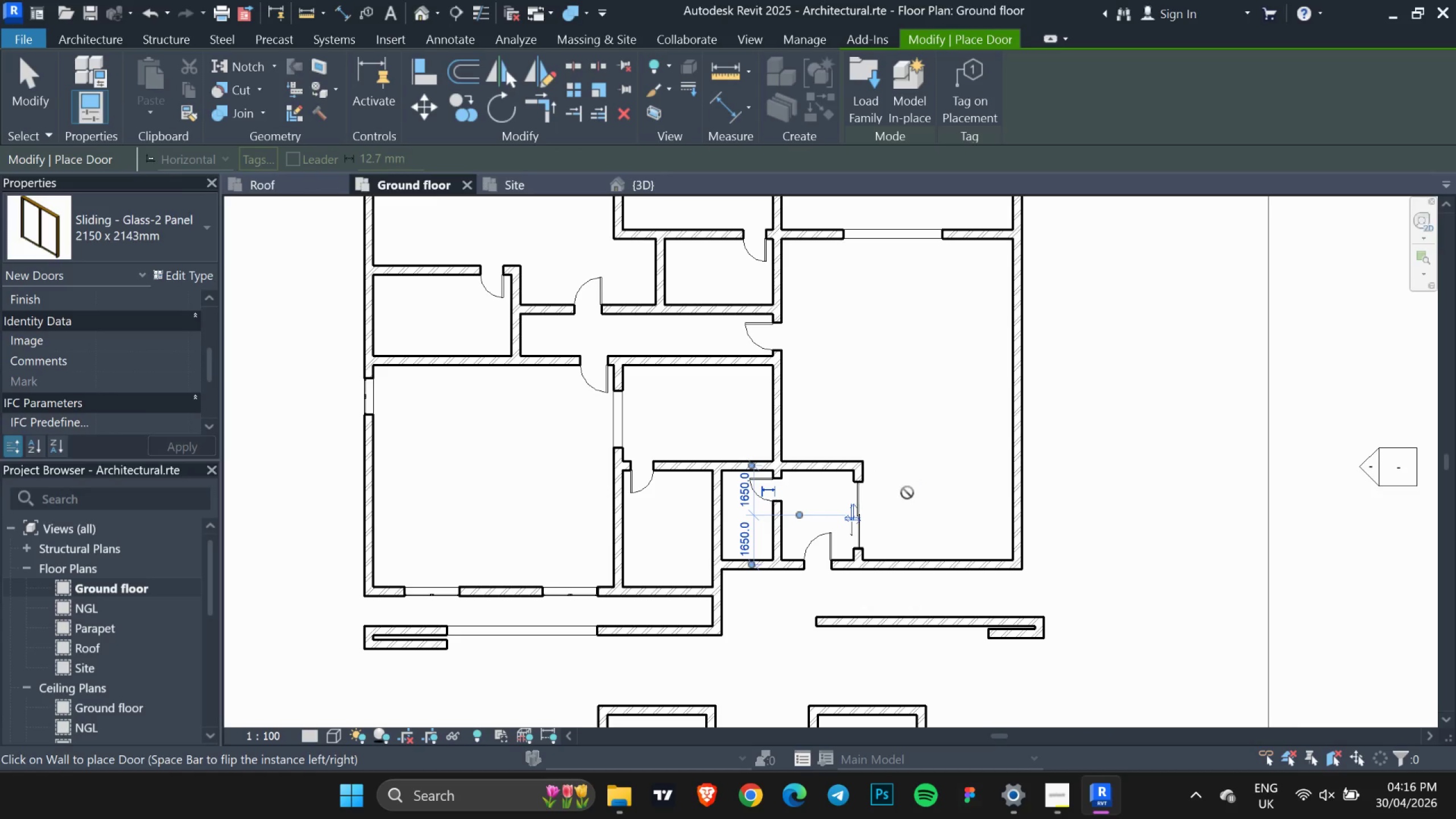 
key(Escape)
 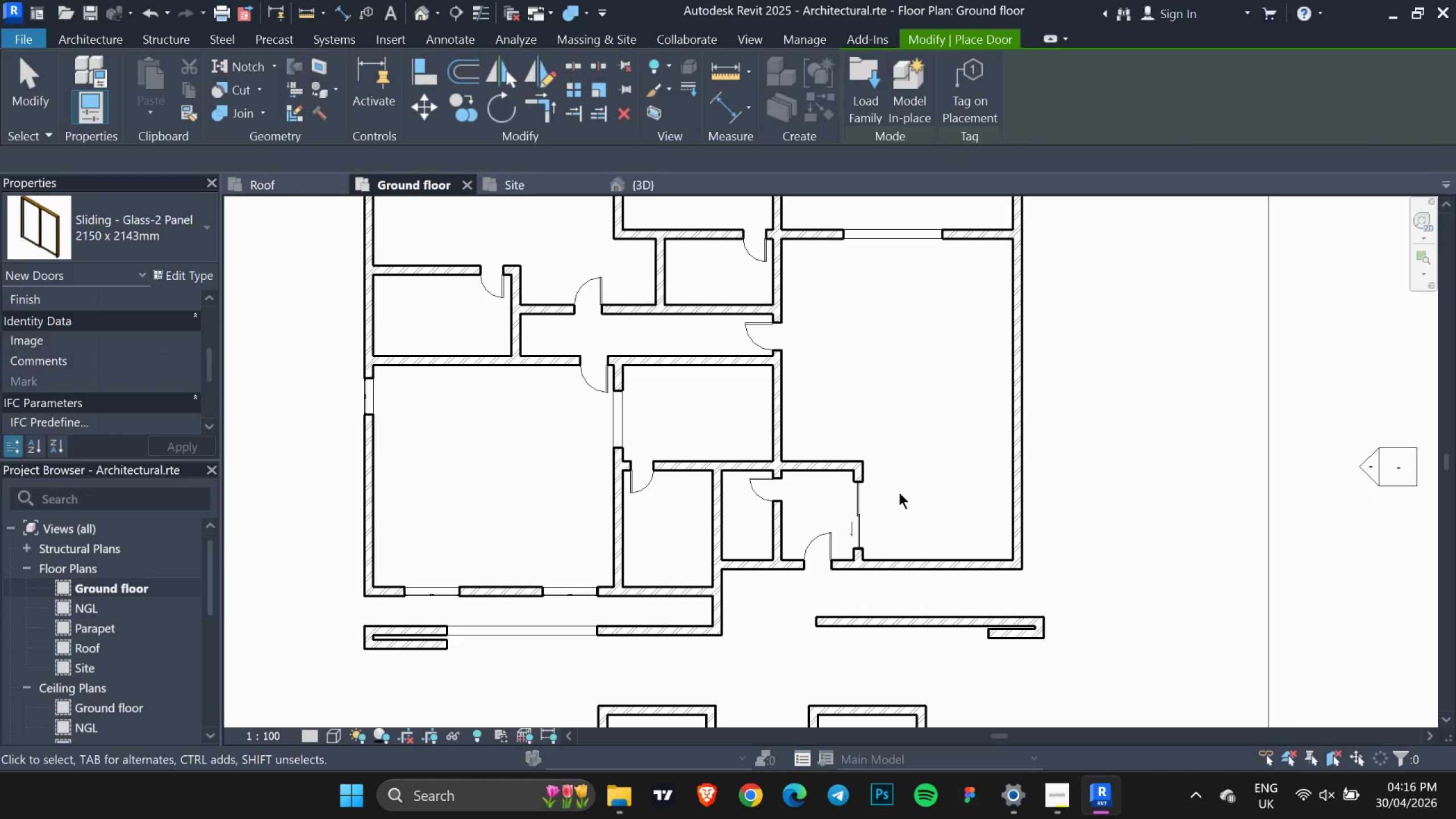 
key(Escape)
 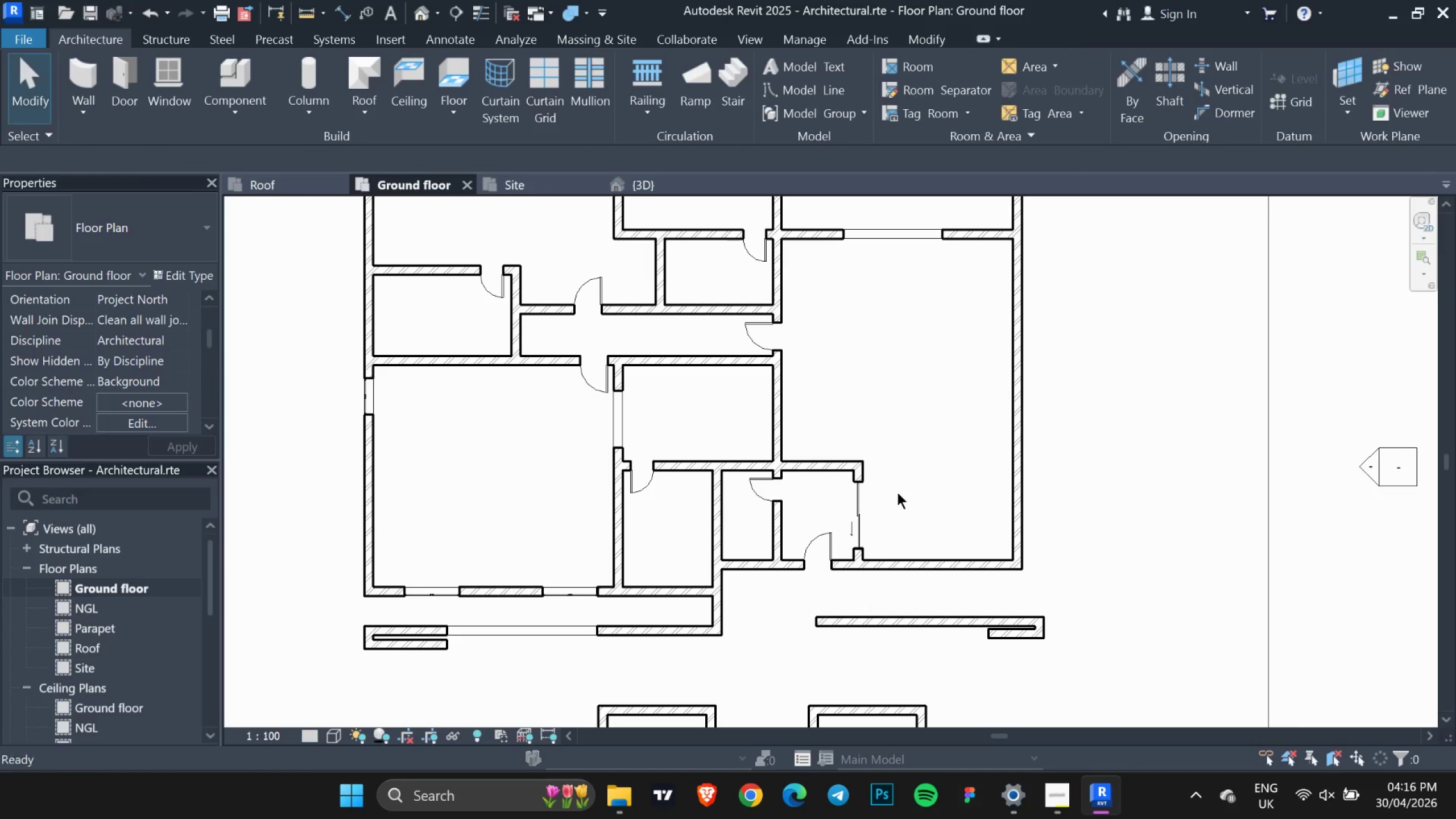 
key(Escape)
 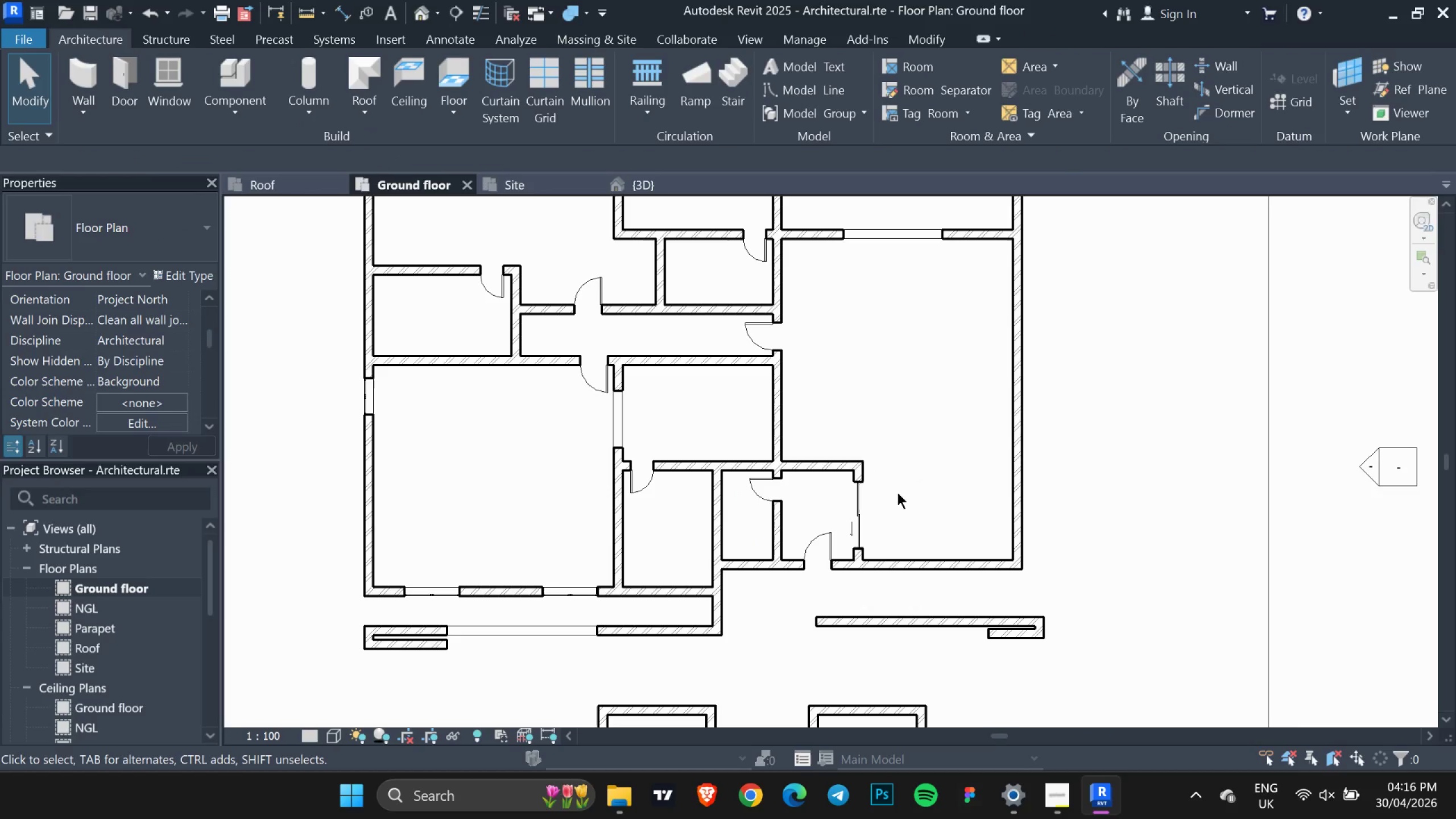 
key(Escape)
 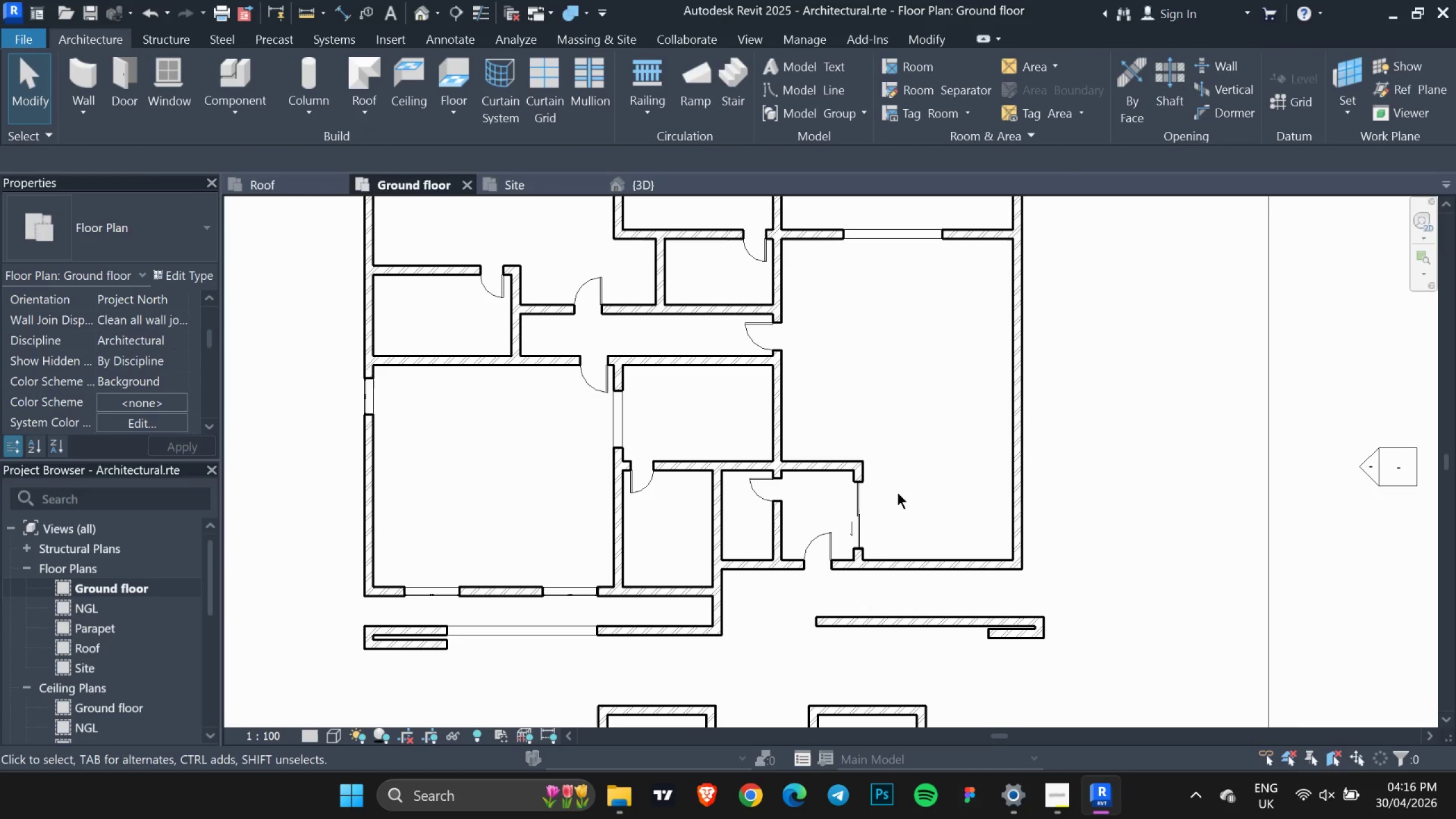 
key(Escape)
 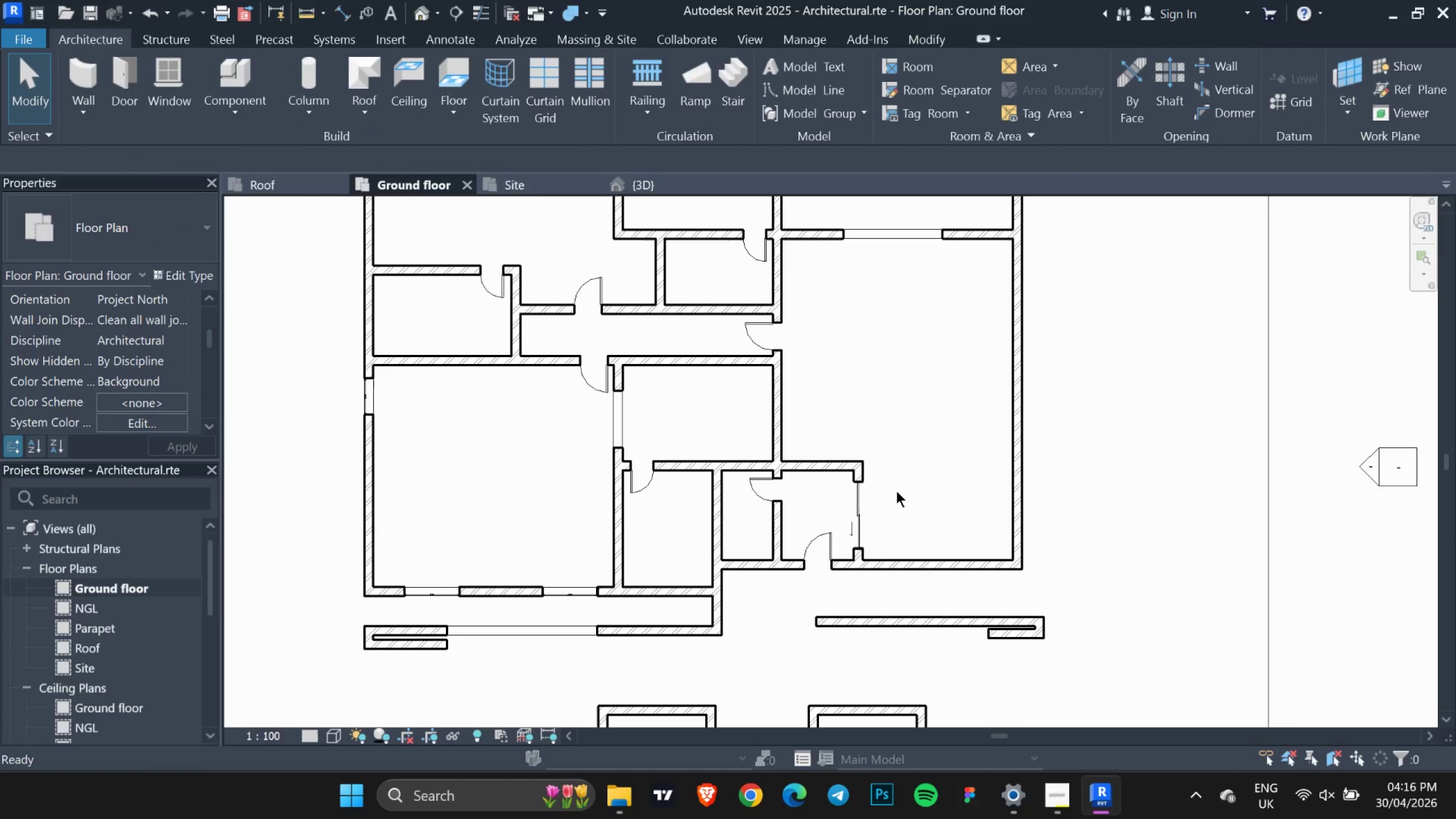 
key(Escape)
 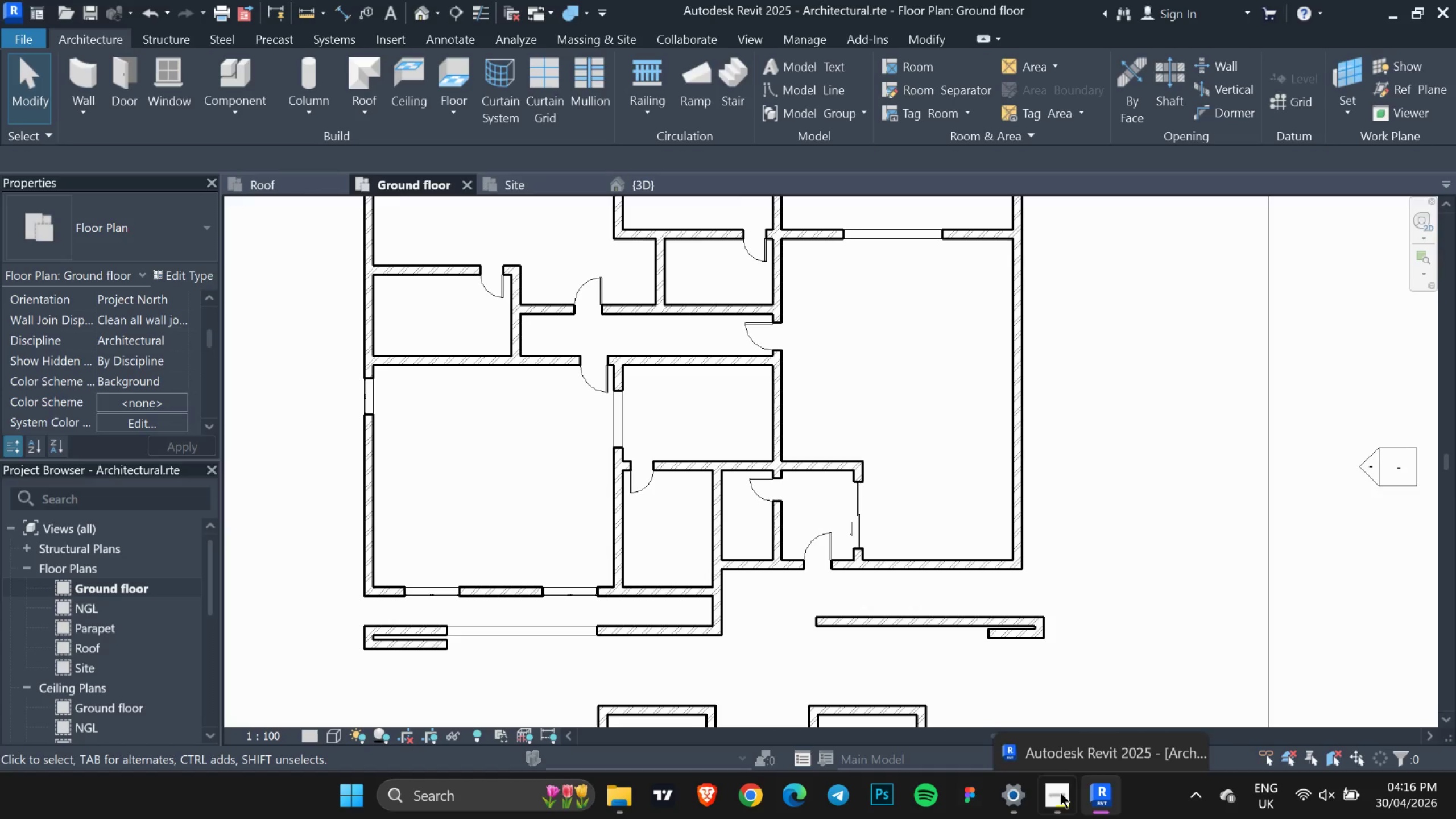 
left_click([1059, 792])